 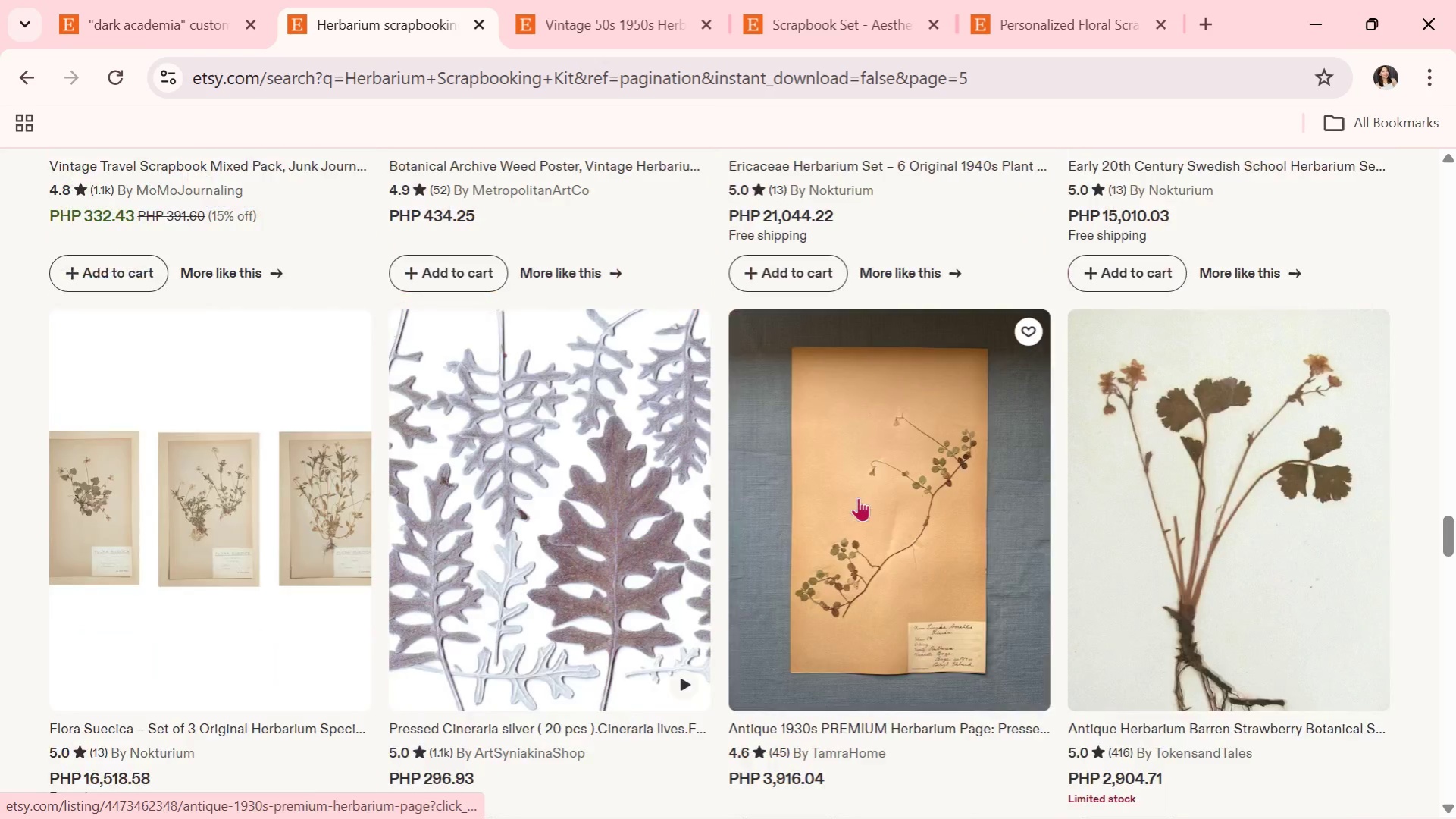 
scroll: coordinate [847, 522], scroll_direction: down, amount: 25.0
 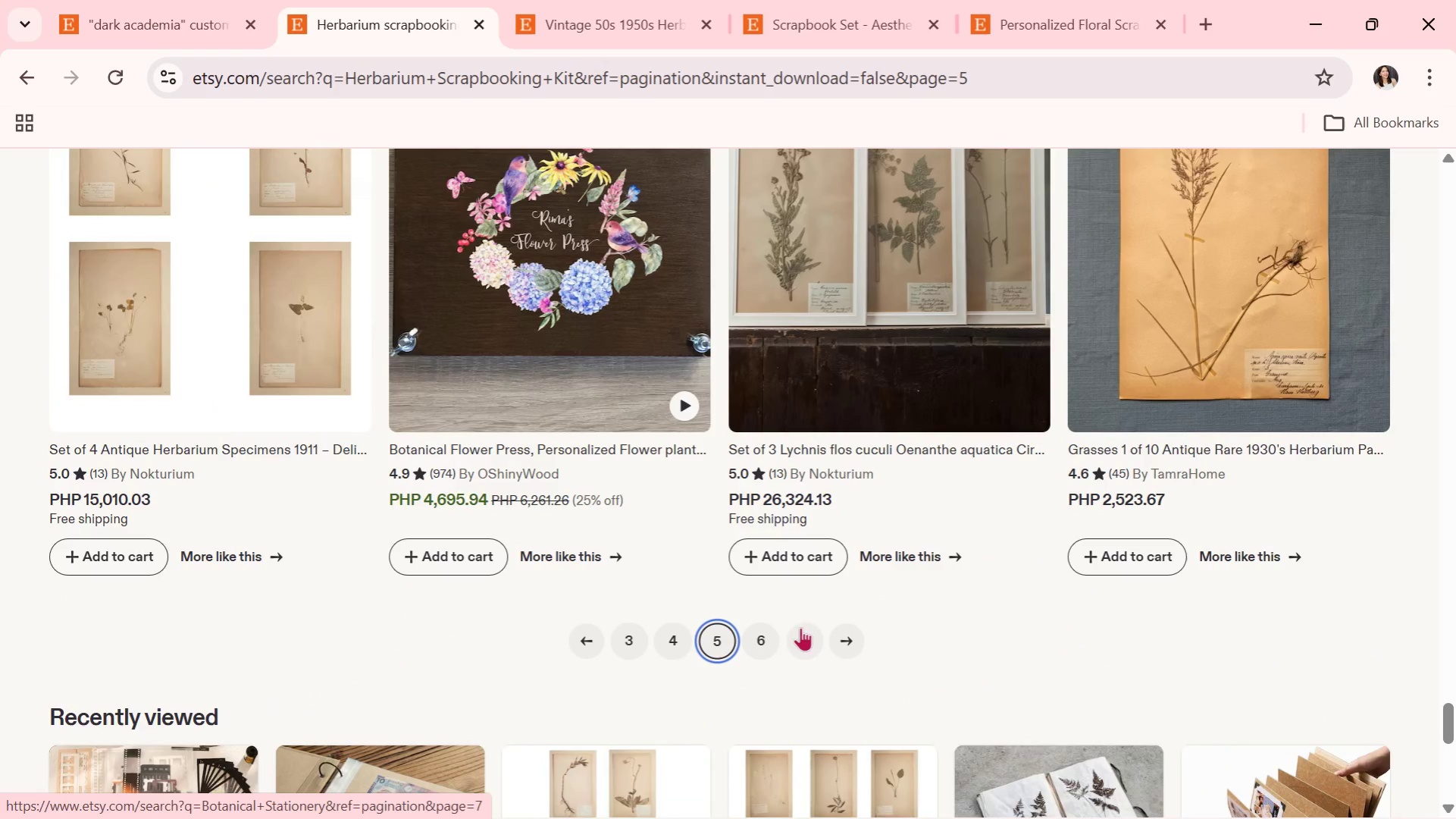 
left_click([753, 633])
 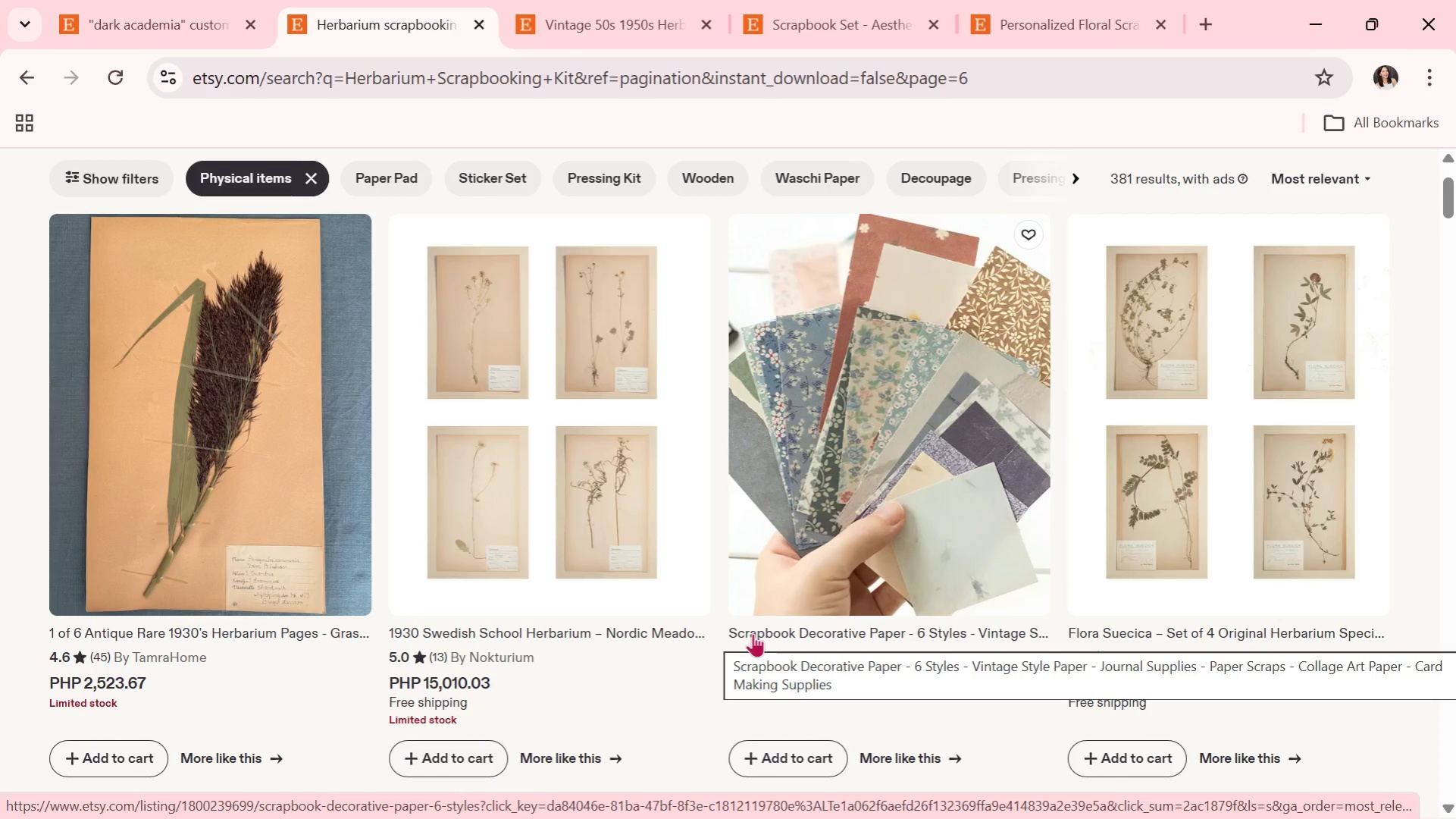 
wait(5.08)
 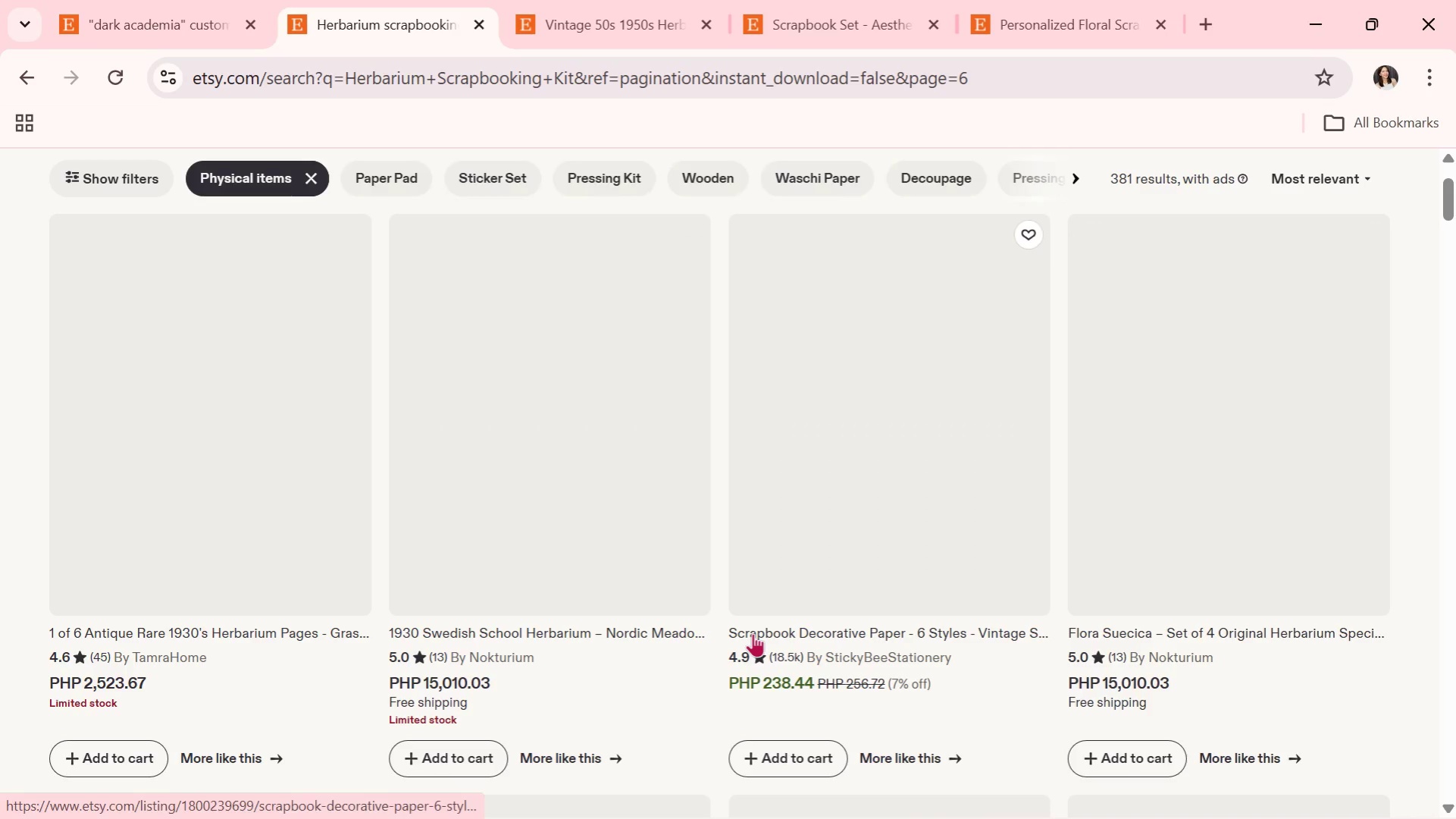 
scroll: coordinate [764, 648], scroll_direction: down, amount: 7.0
 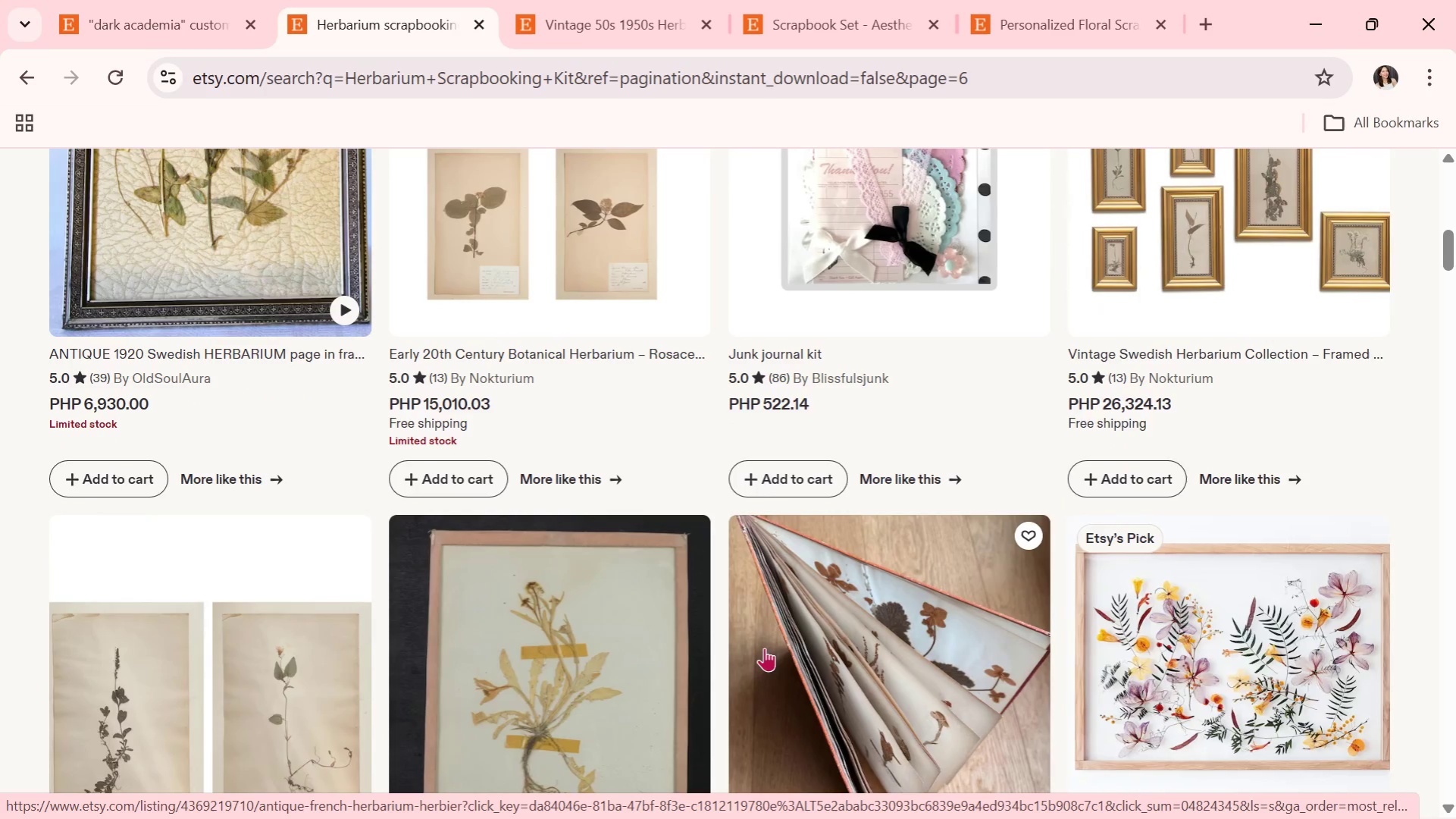 
wait(5.67)
 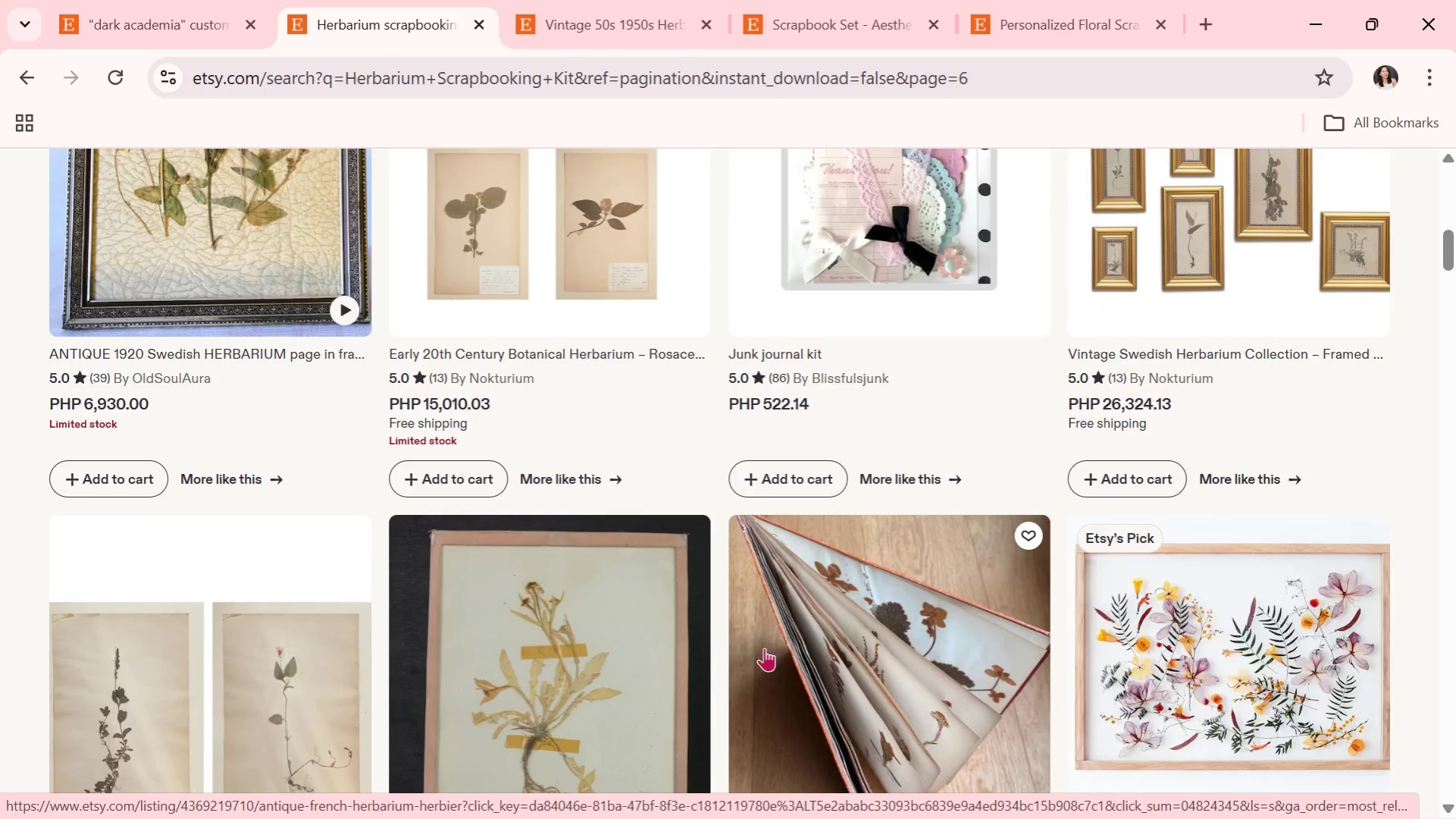 
scroll: coordinate [766, 625], scroll_direction: down, amount: 6.0
 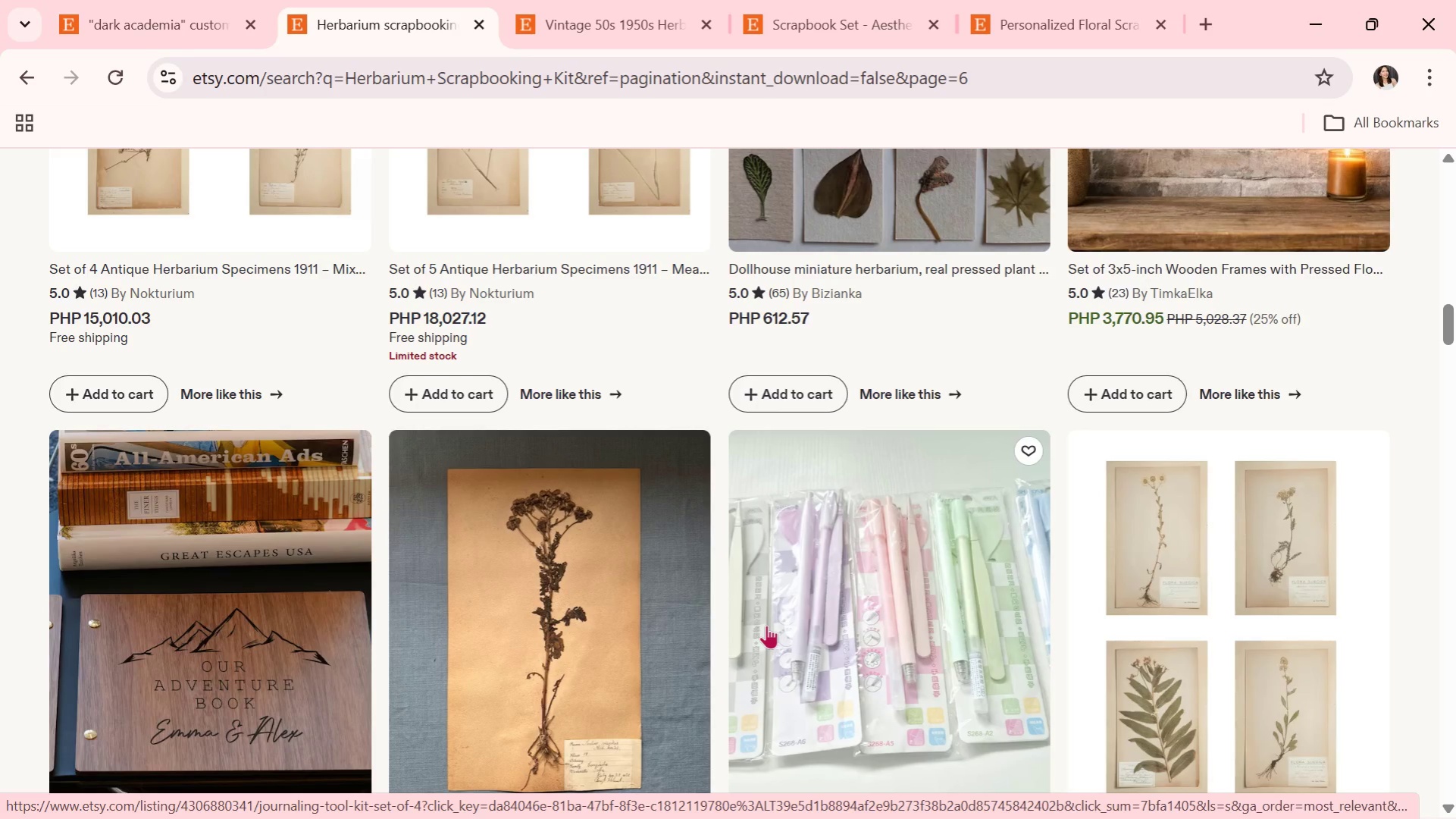 
wait(6.0)
 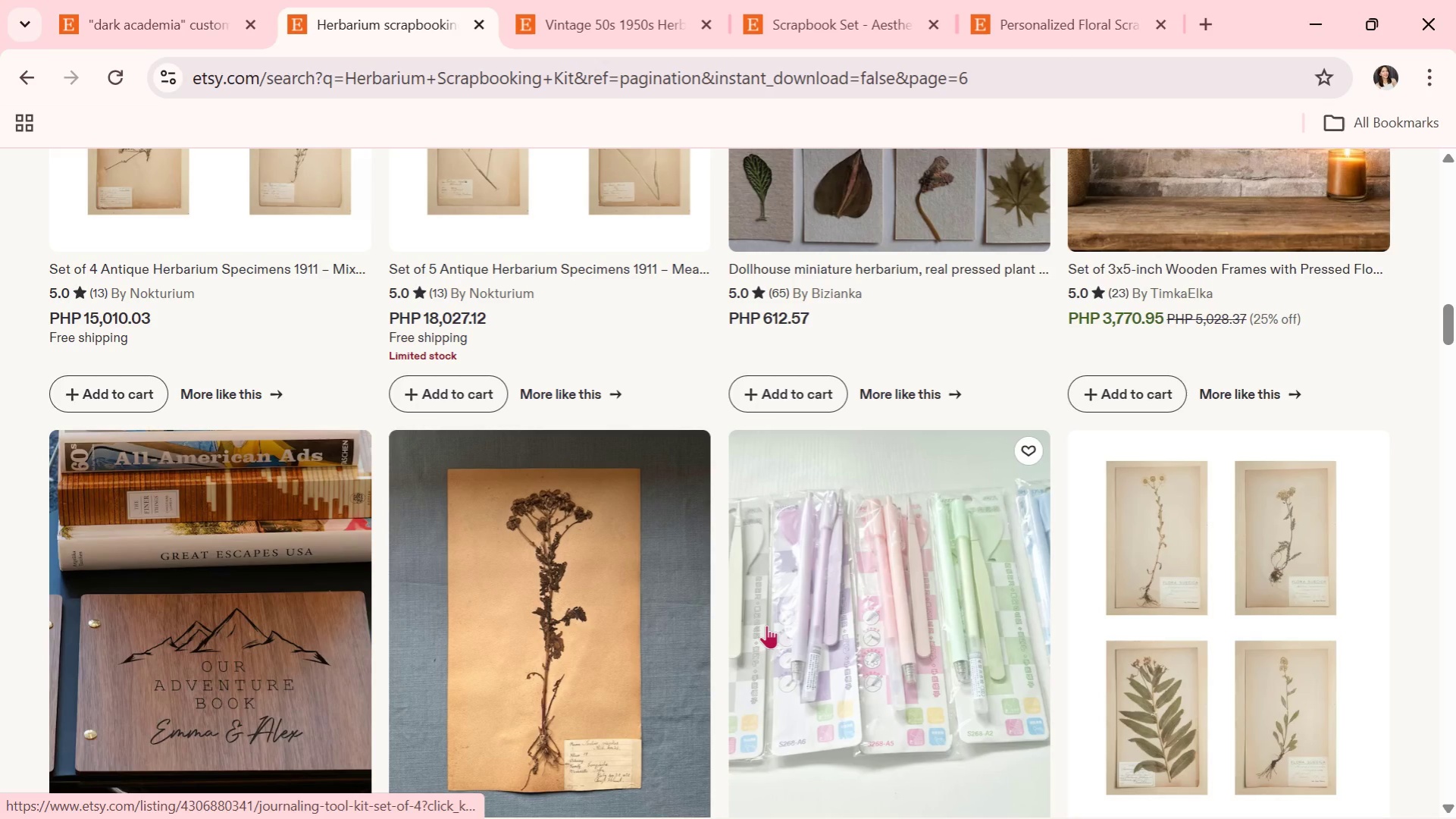 
scroll: coordinate [766, 625], scroll_direction: down, amount: 4.0
 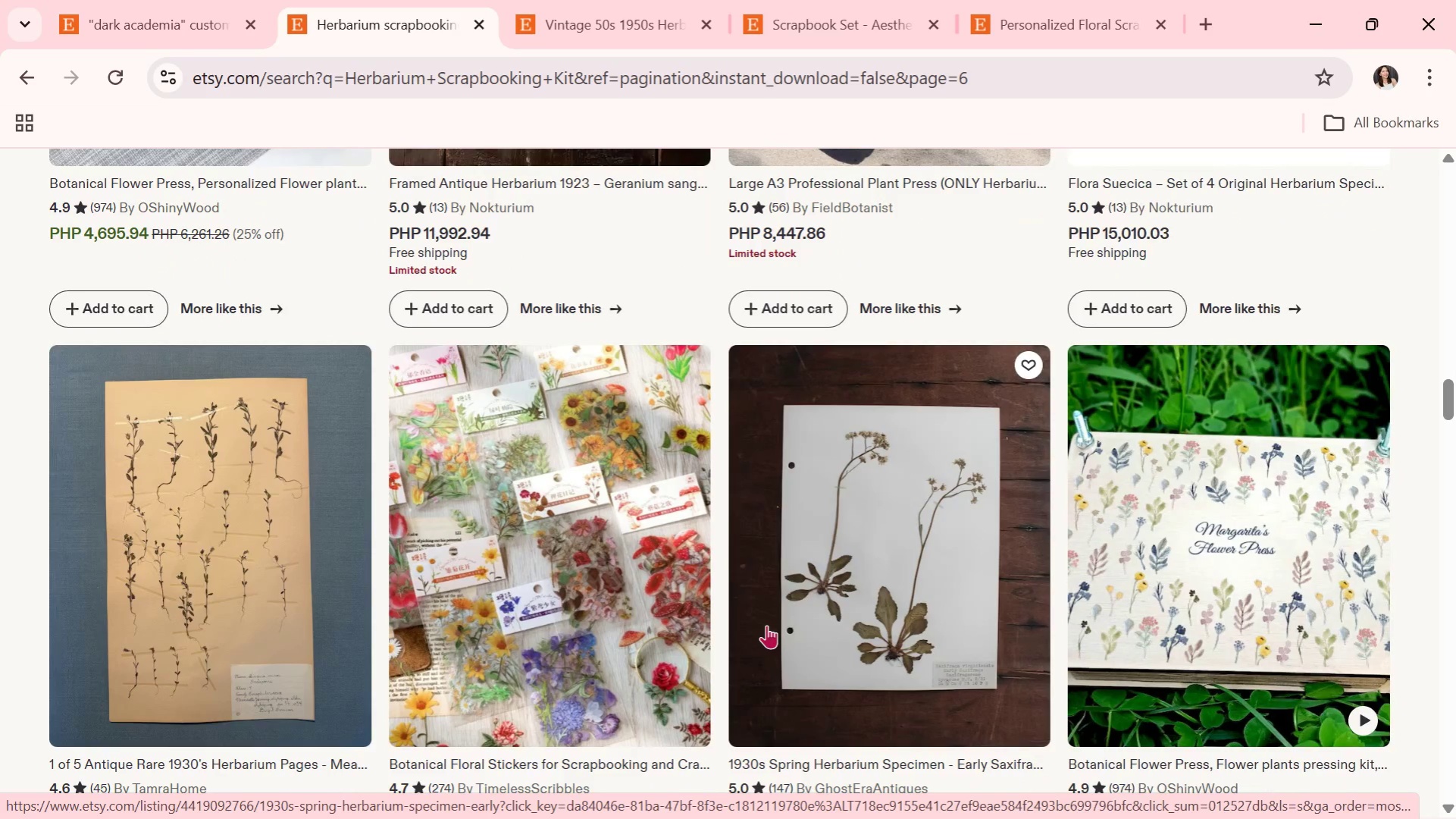 
wait(8.06)
 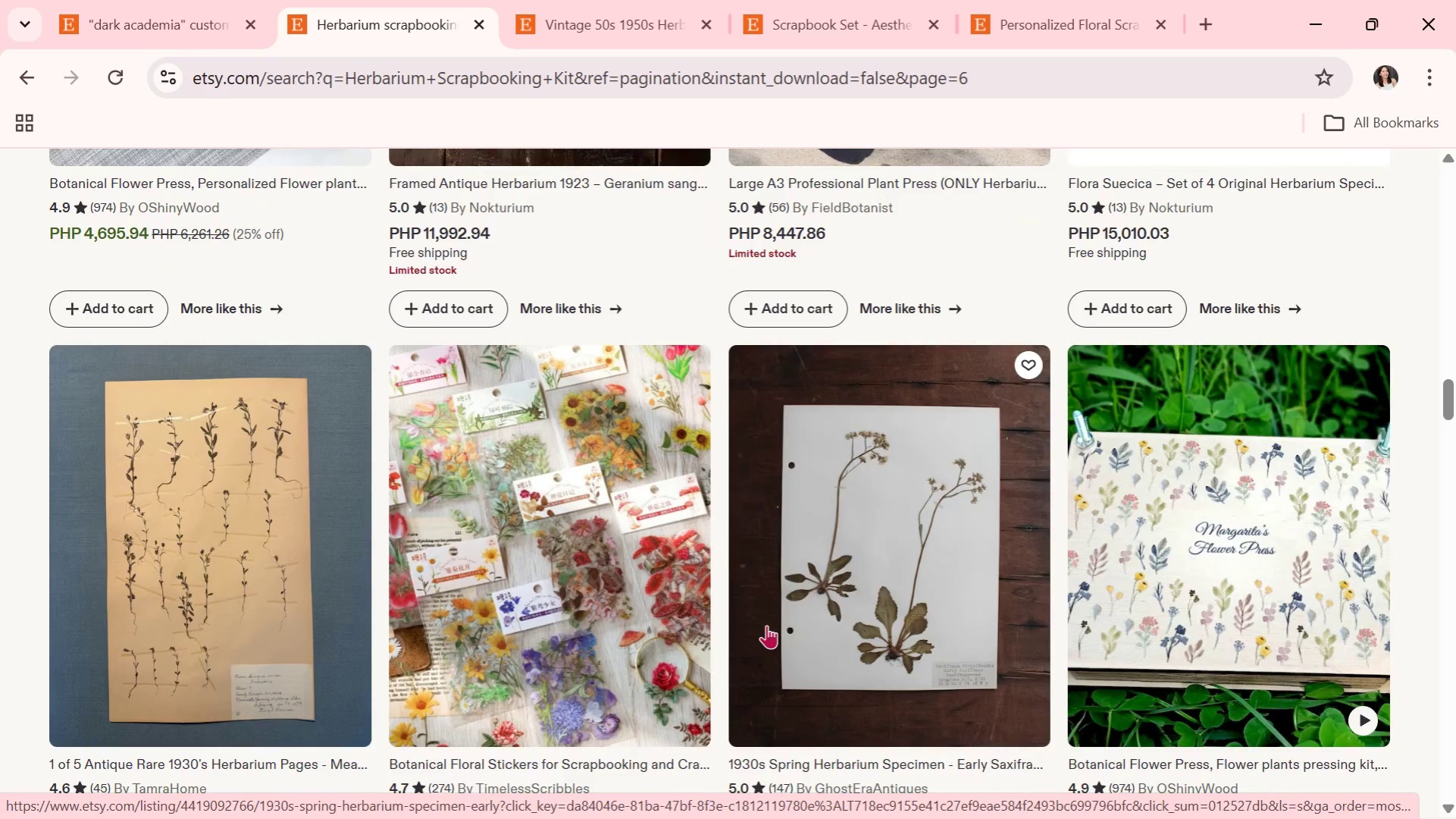 
scroll: coordinate [975, 513], scroll_direction: down, amount: 2.0
 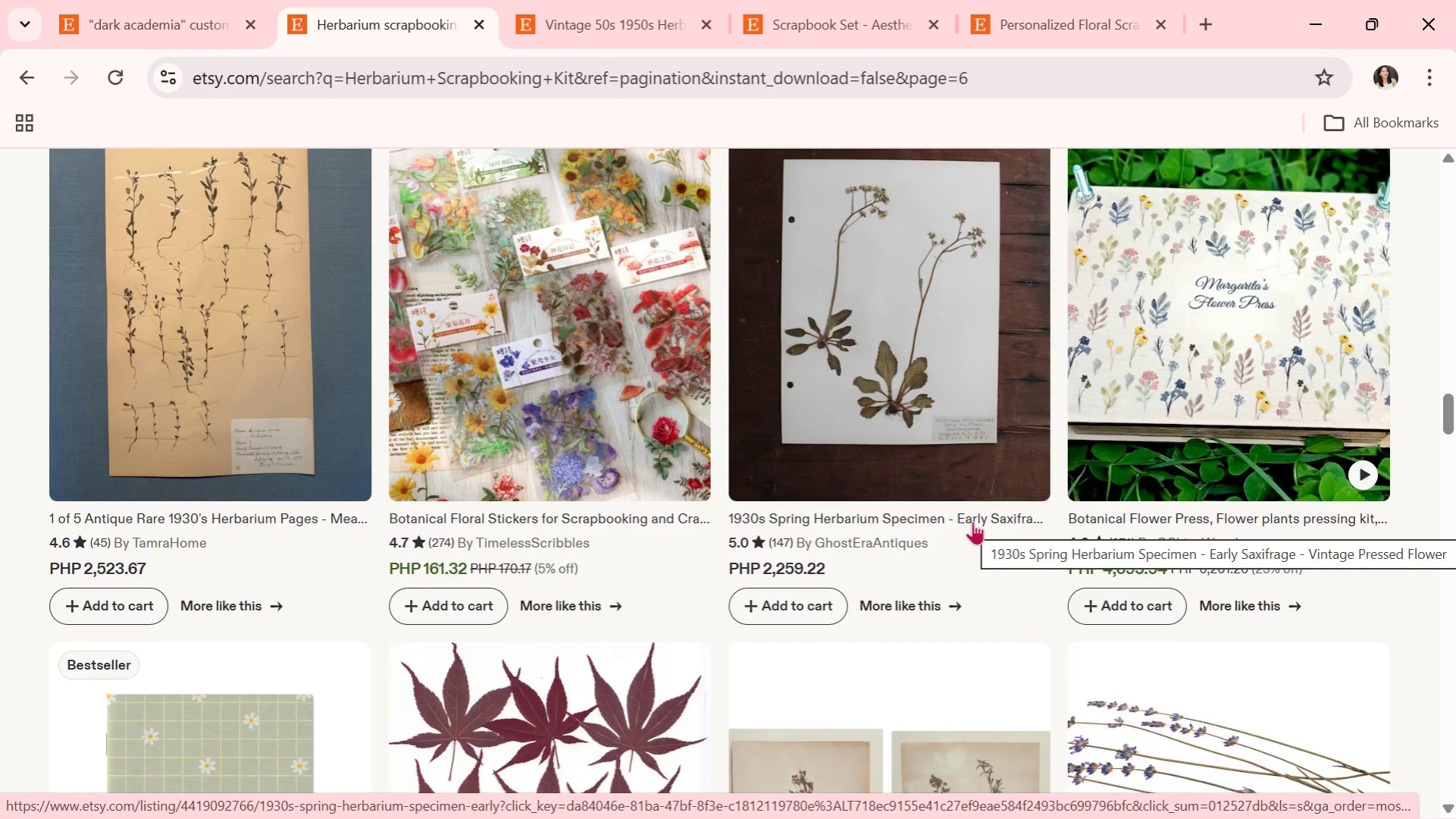 
wait(16.74)
 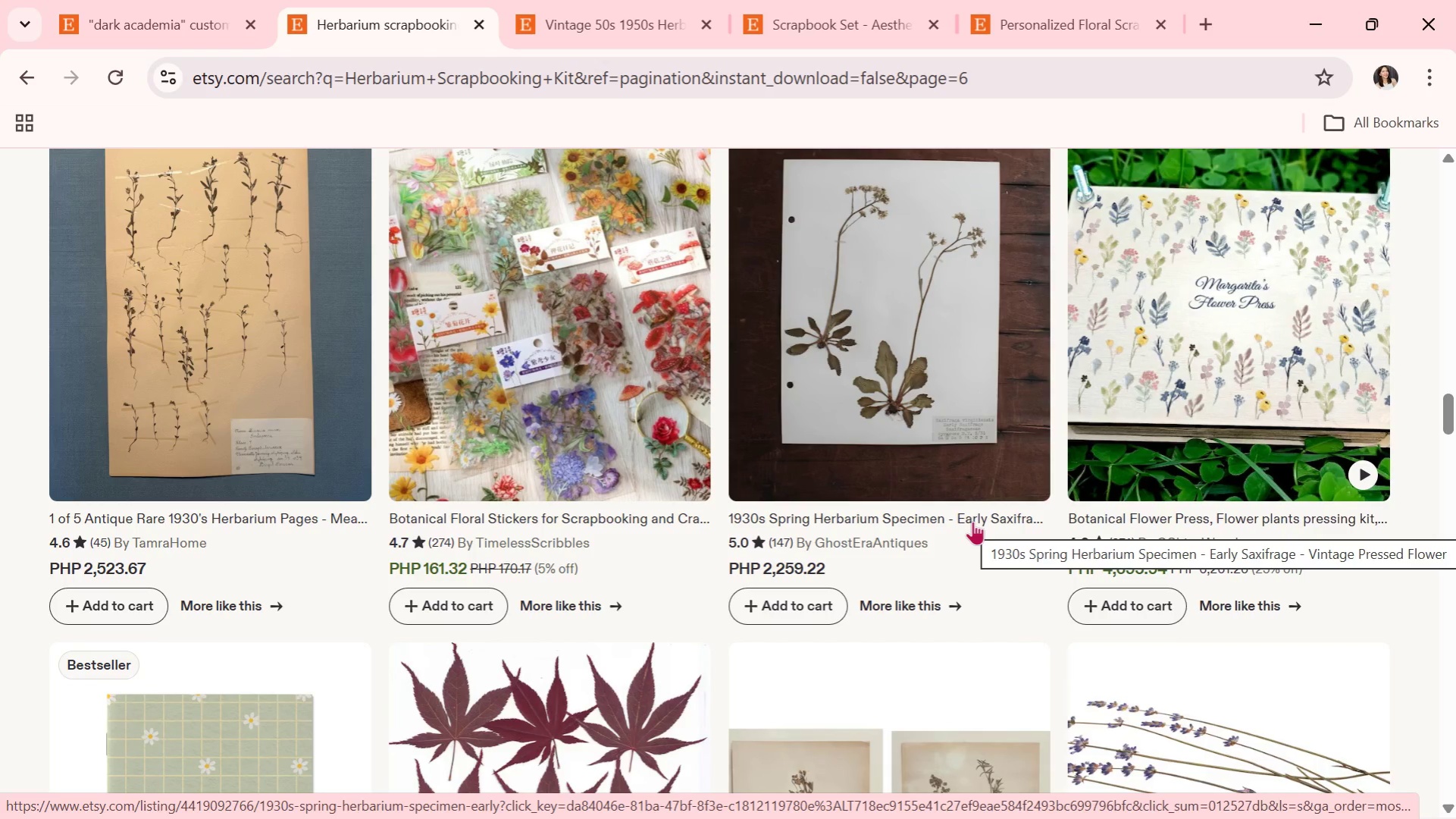 
scroll: coordinate [967, 470], scroll_direction: down, amount: 3.0
 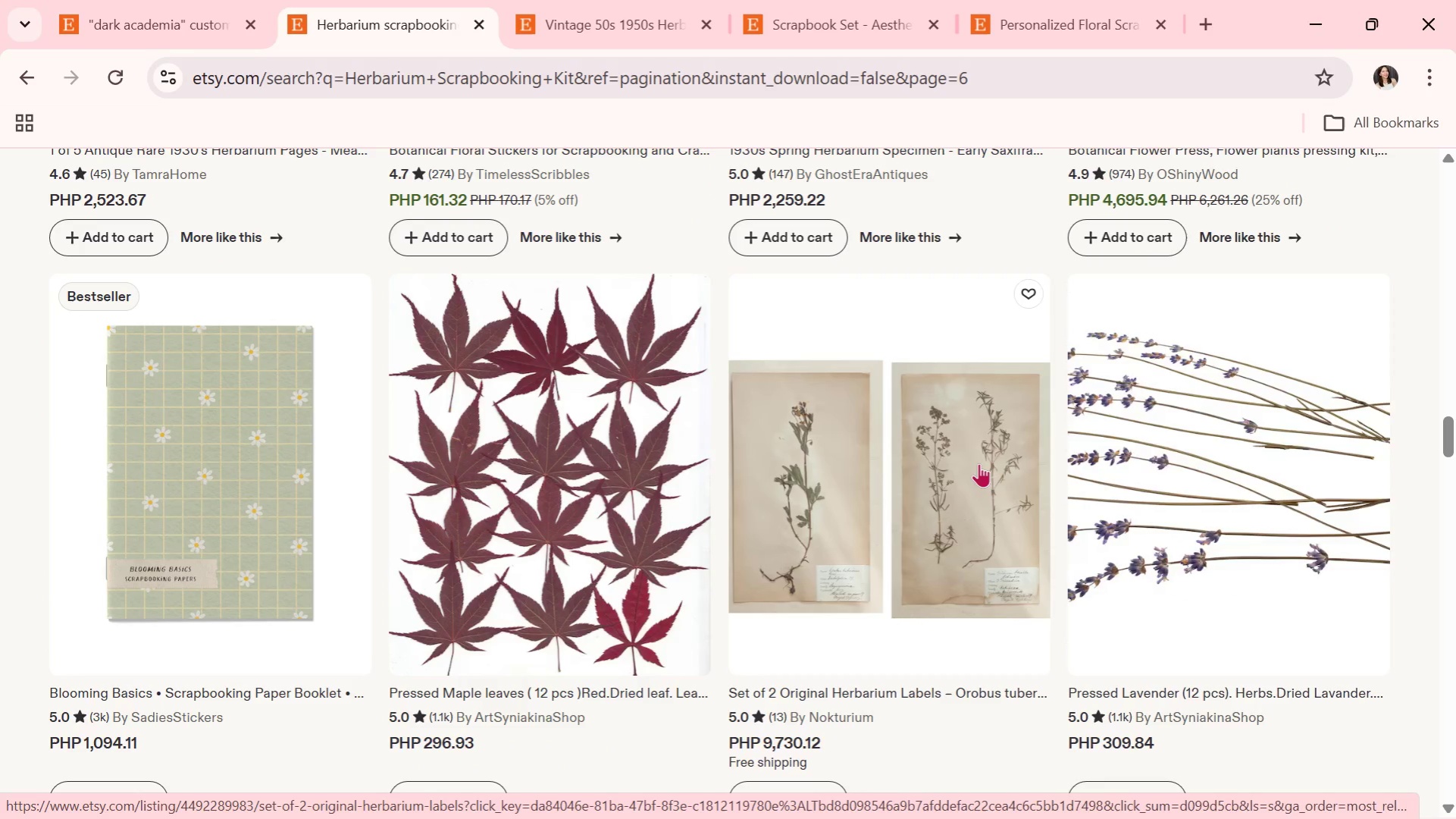 
wait(8.5)
 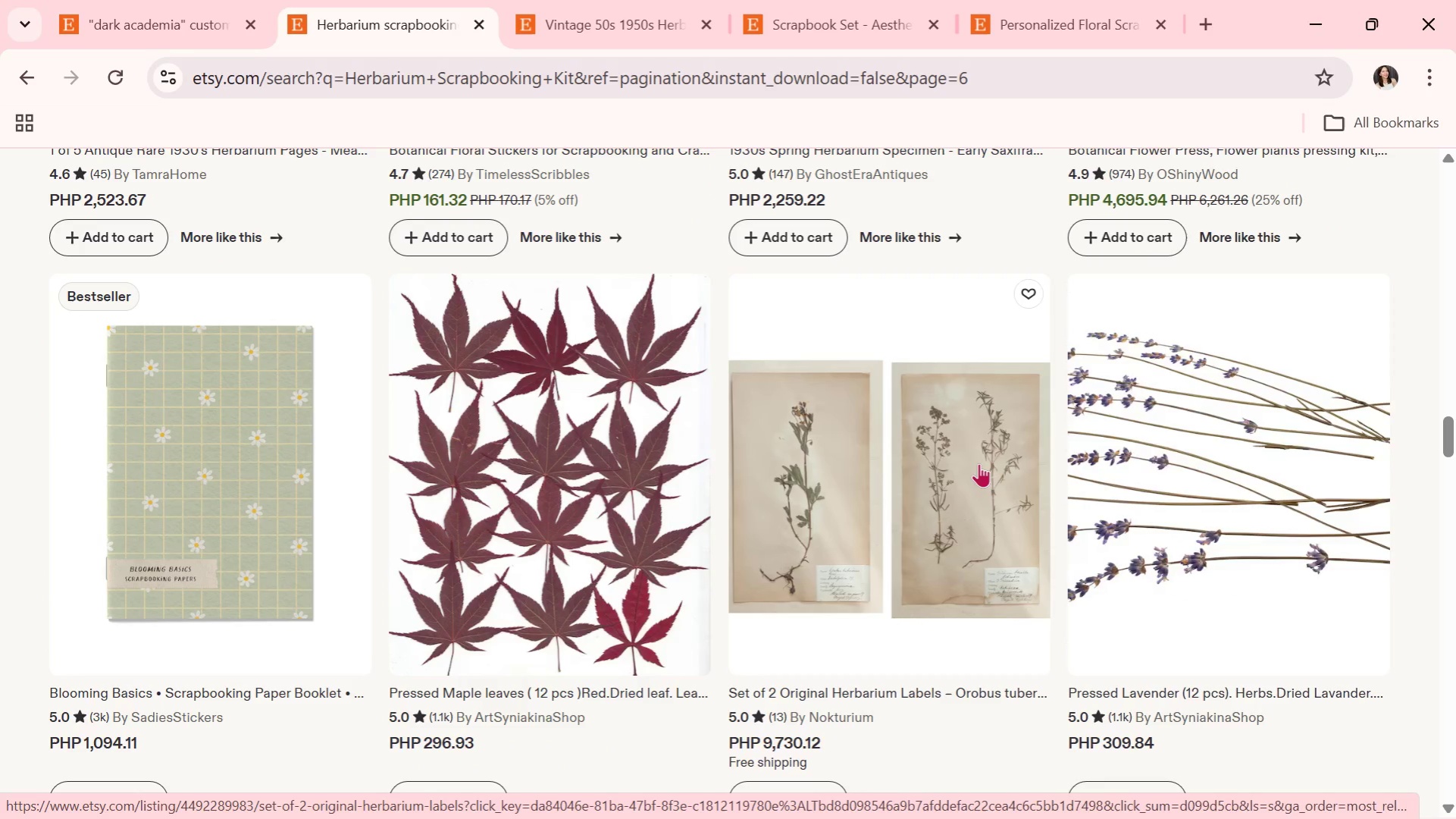 
scroll: coordinate [933, 556], scroll_direction: down, amount: 10.0
 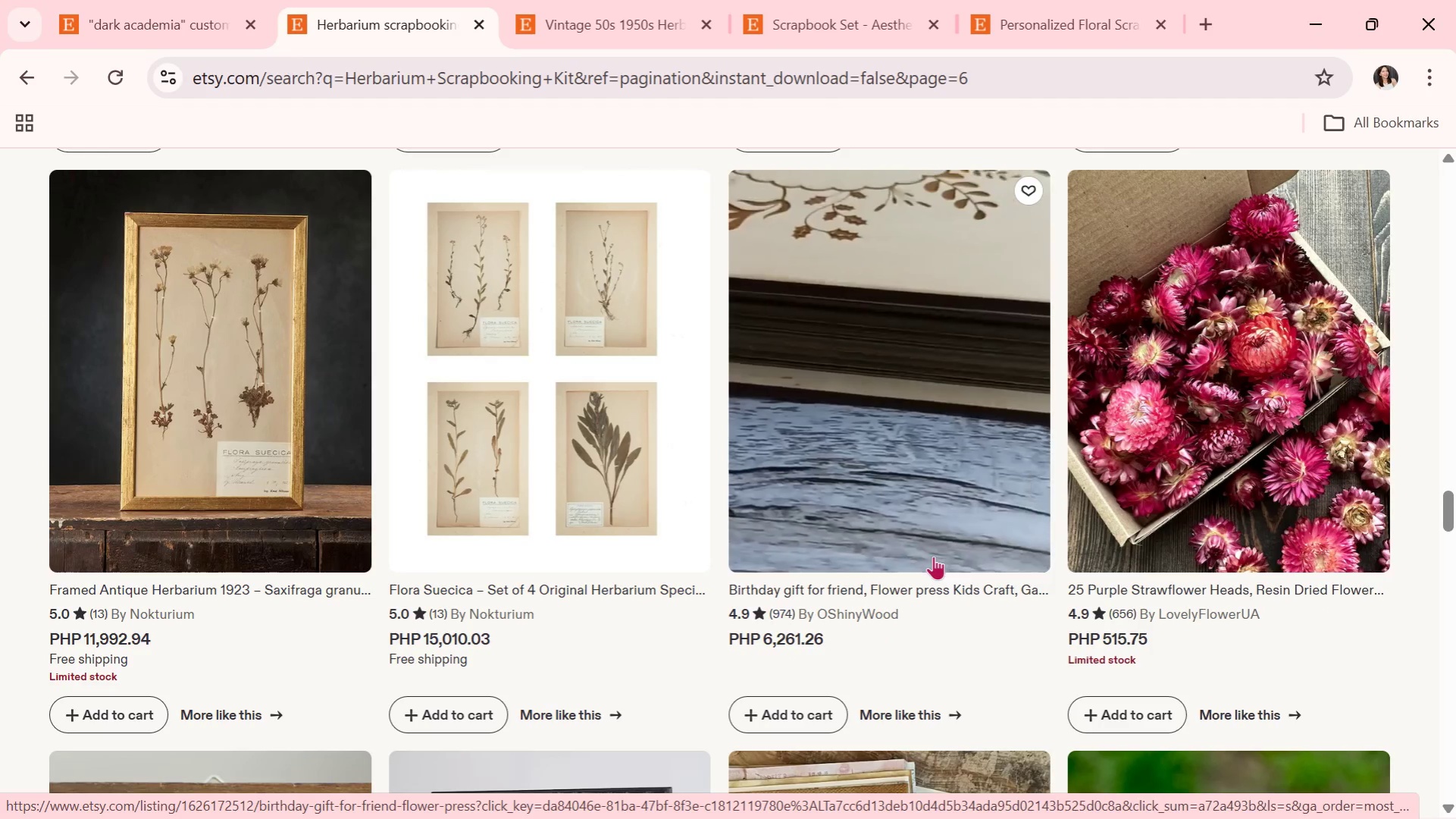 
wait(10.48)
 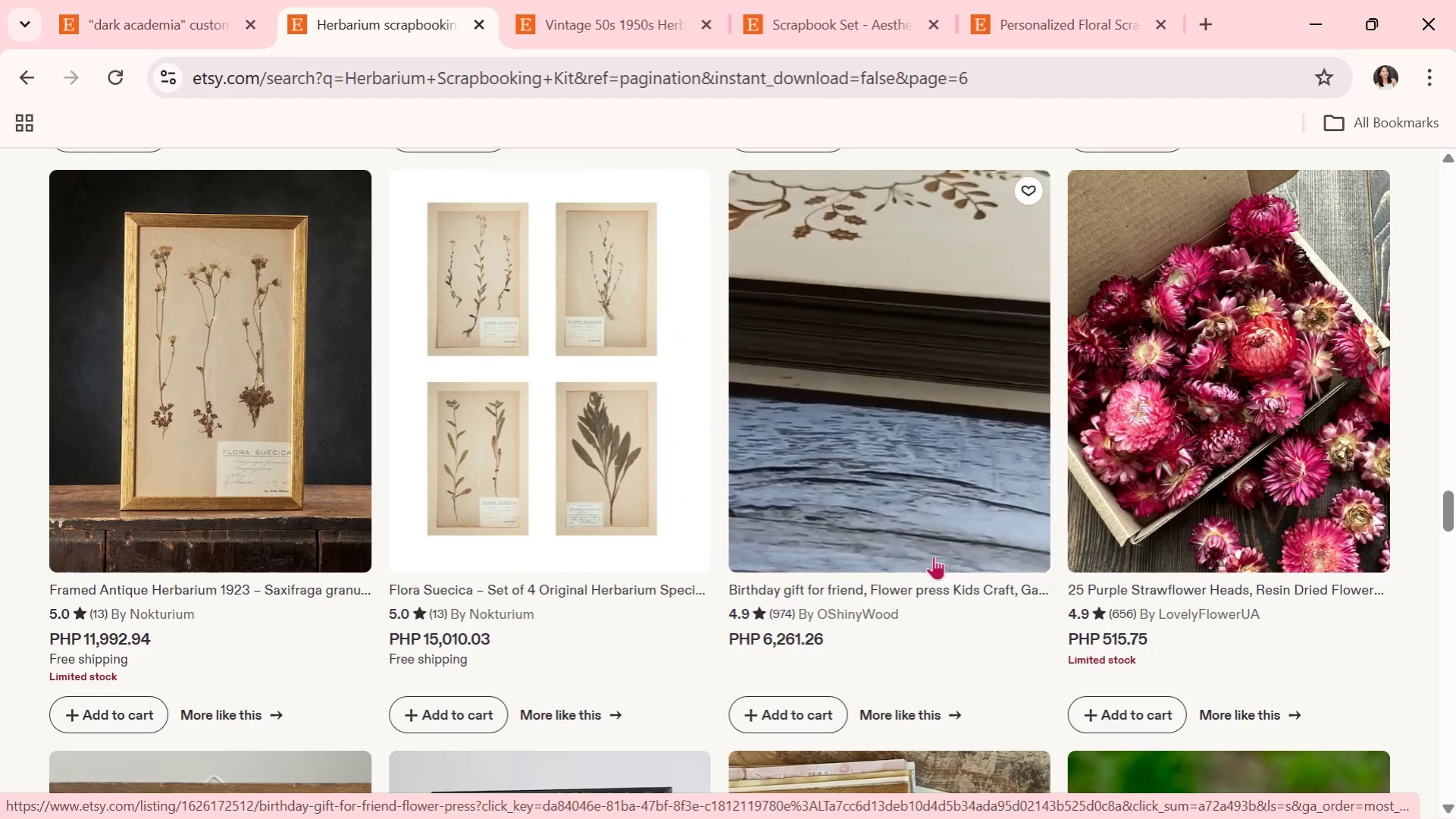 
scroll: coordinate [933, 556], scroll_direction: down, amount: 4.0
 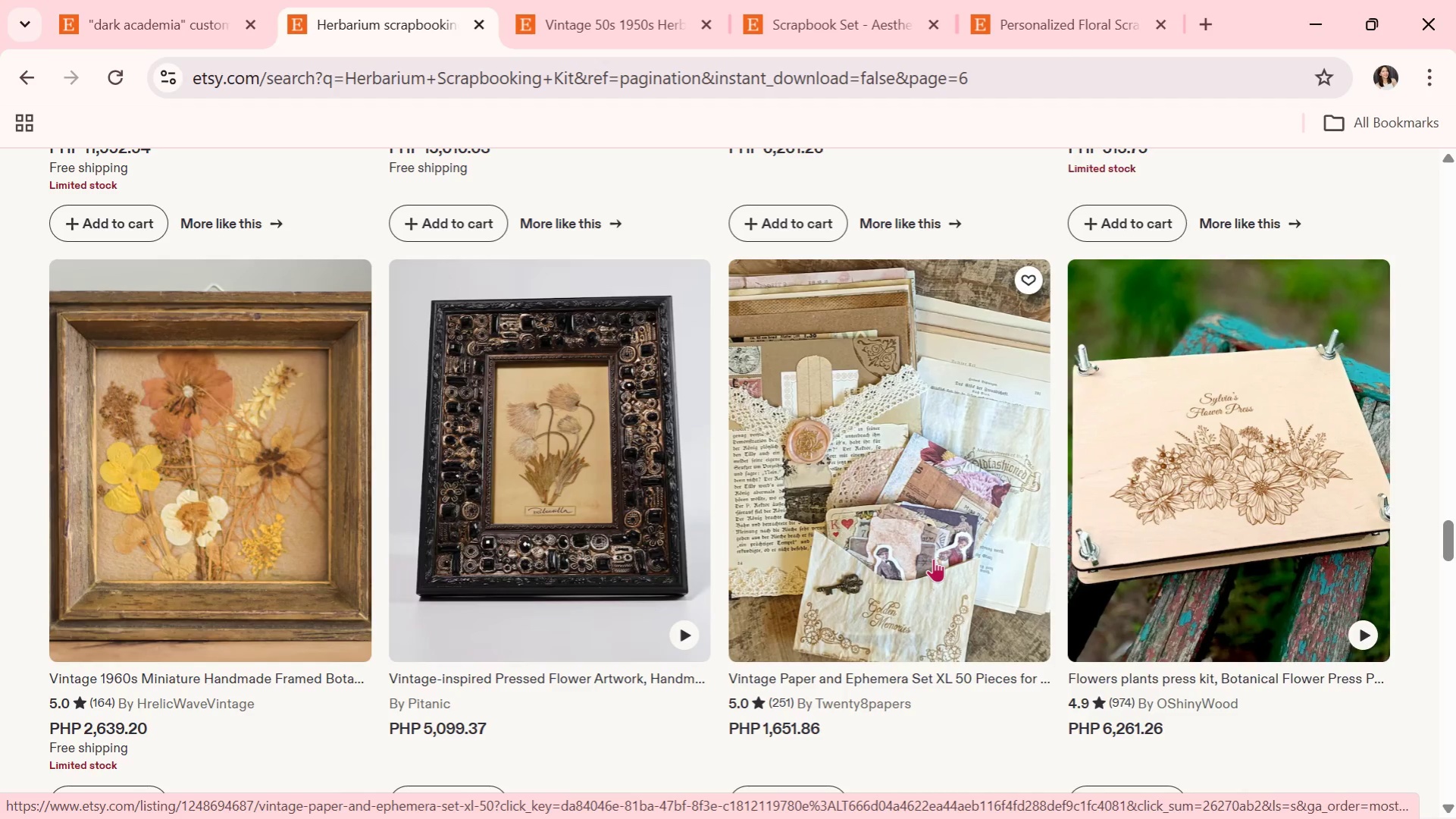 
wait(29.8)
 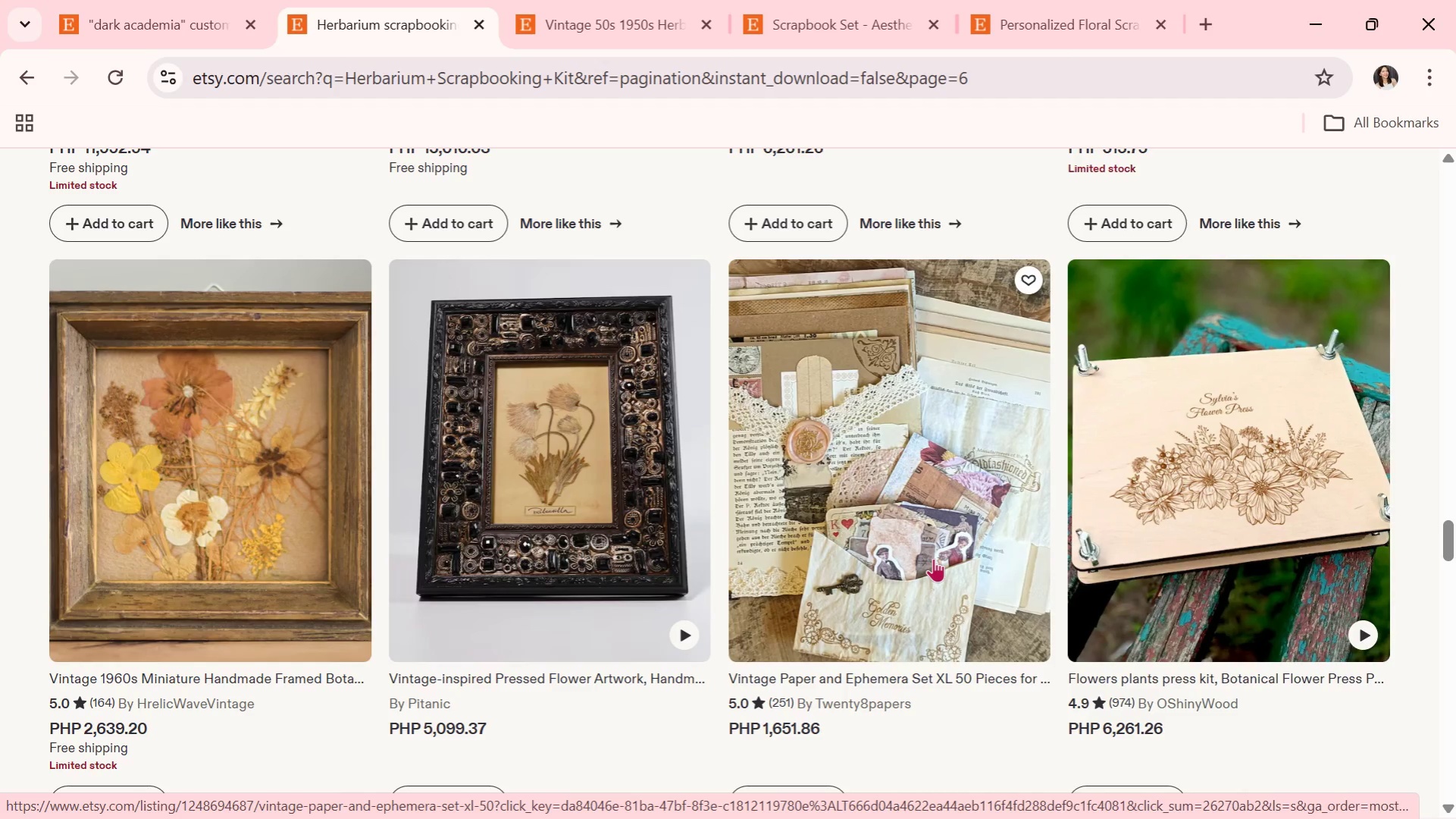 
scroll: coordinate [1025, 567], scroll_direction: down, amount: 2.0
 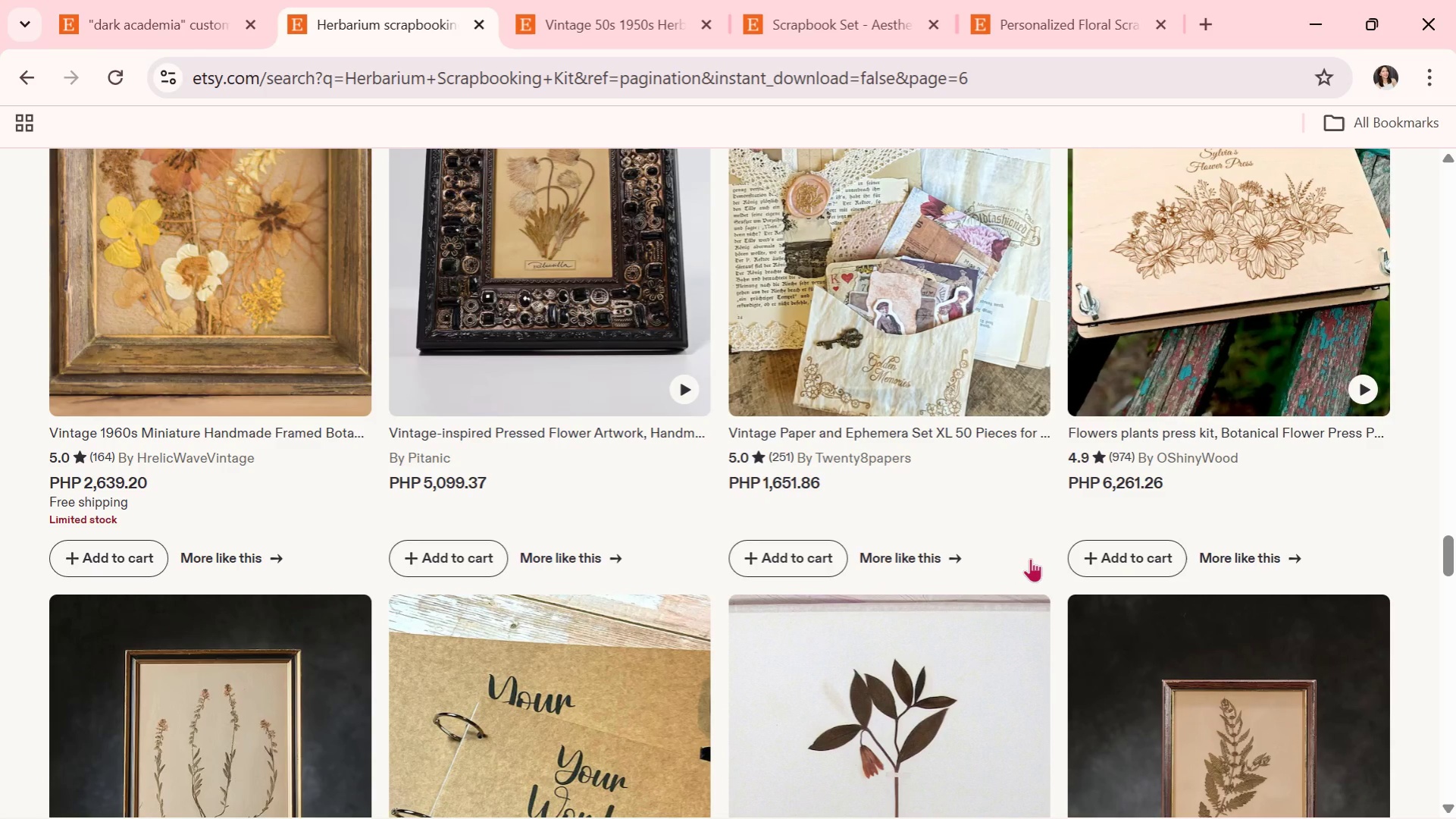 
wait(6.65)
 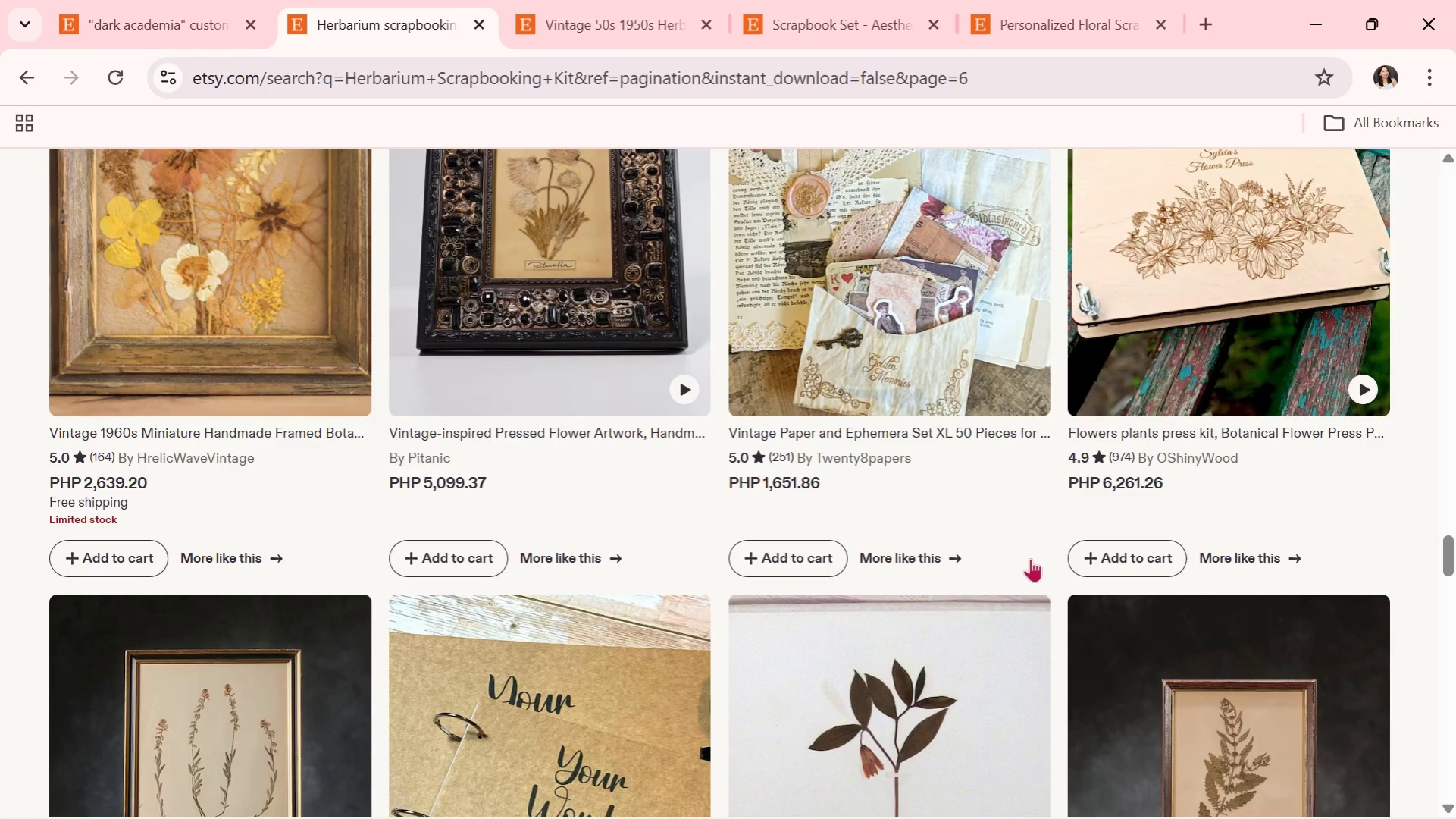 
scroll: coordinate [1056, 659], scroll_direction: down, amount: 2.0
 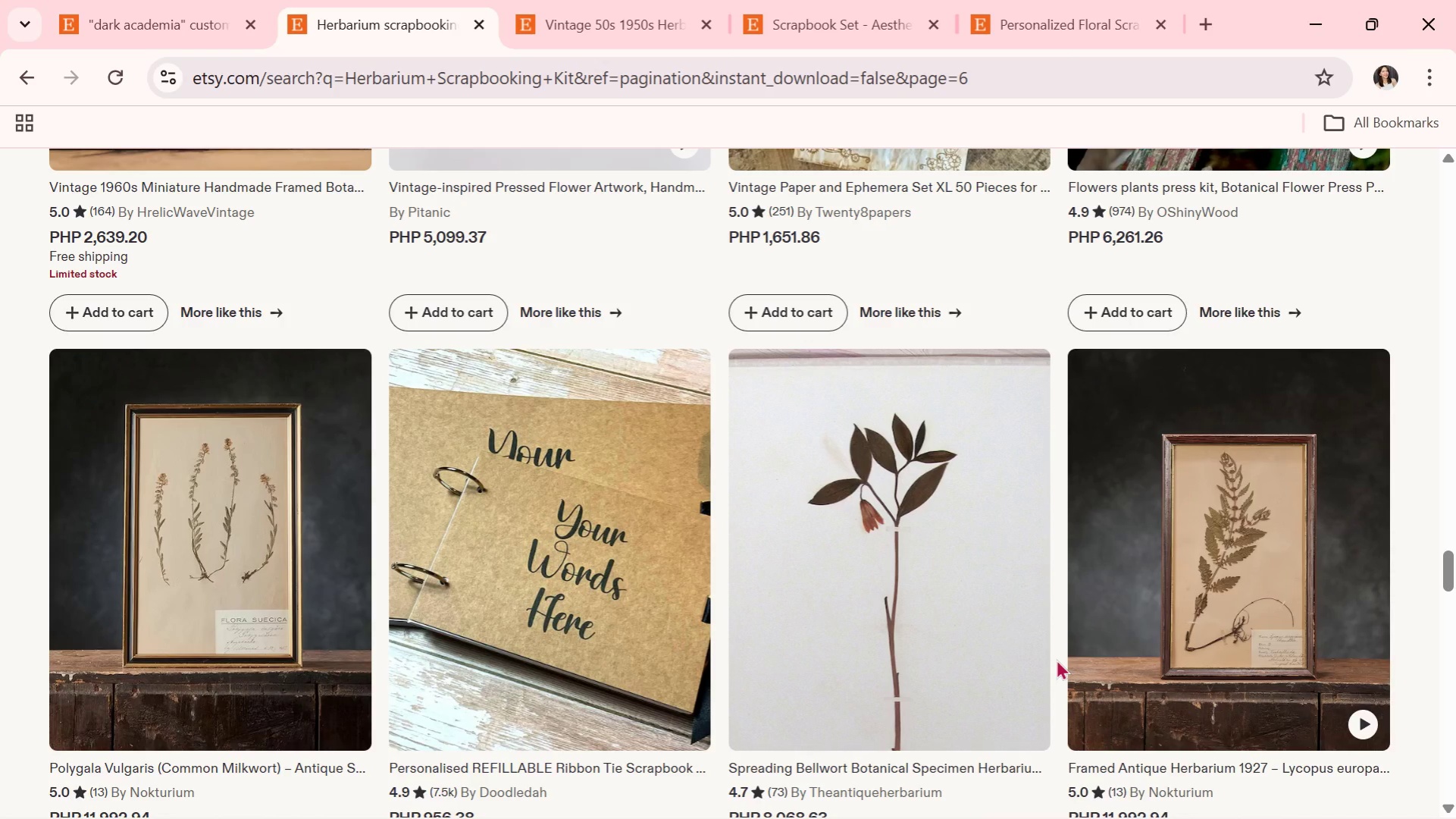 
wait(6.57)
 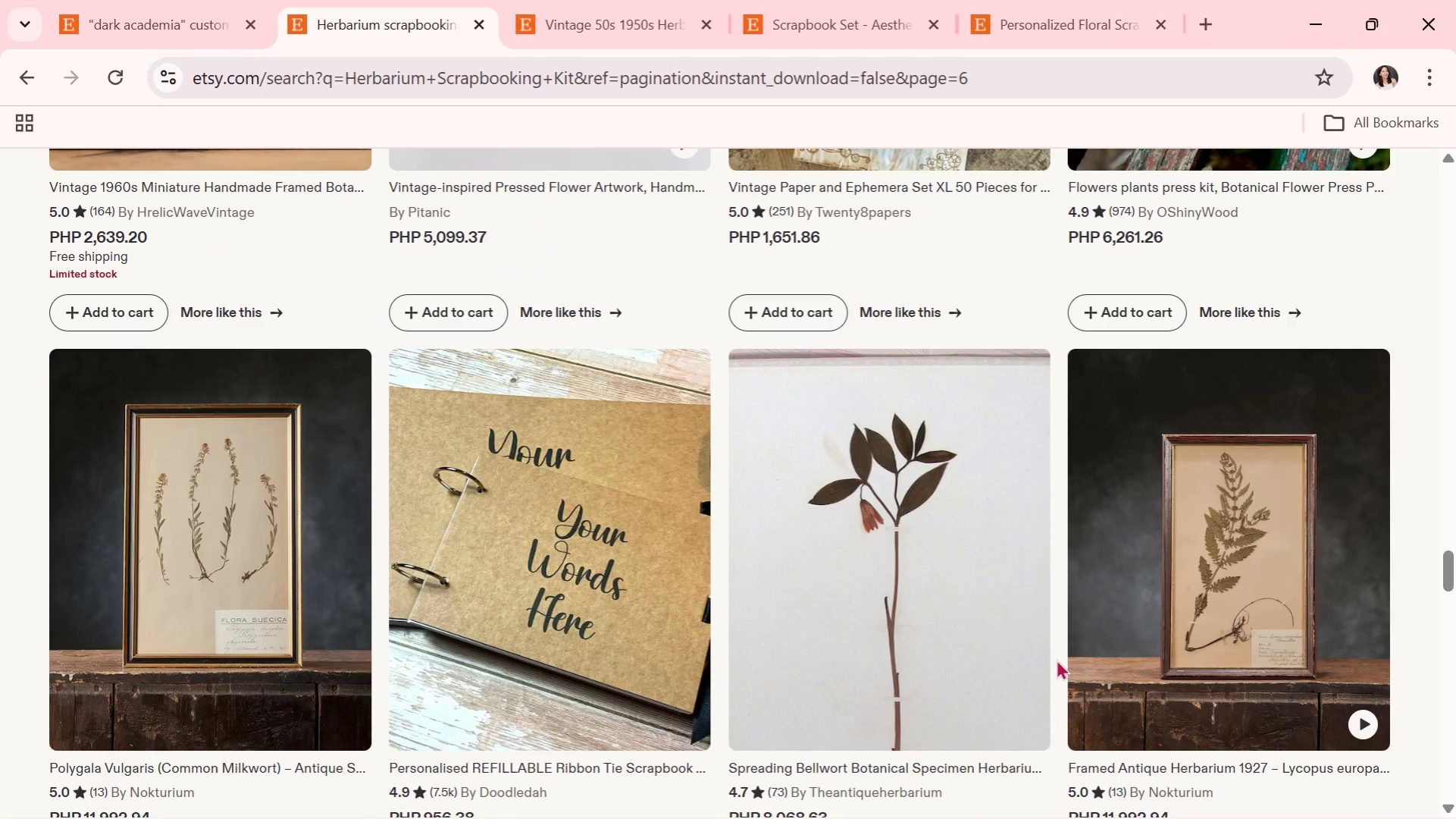 
scroll: coordinate [1042, 674], scroll_direction: down, amount: 6.0
 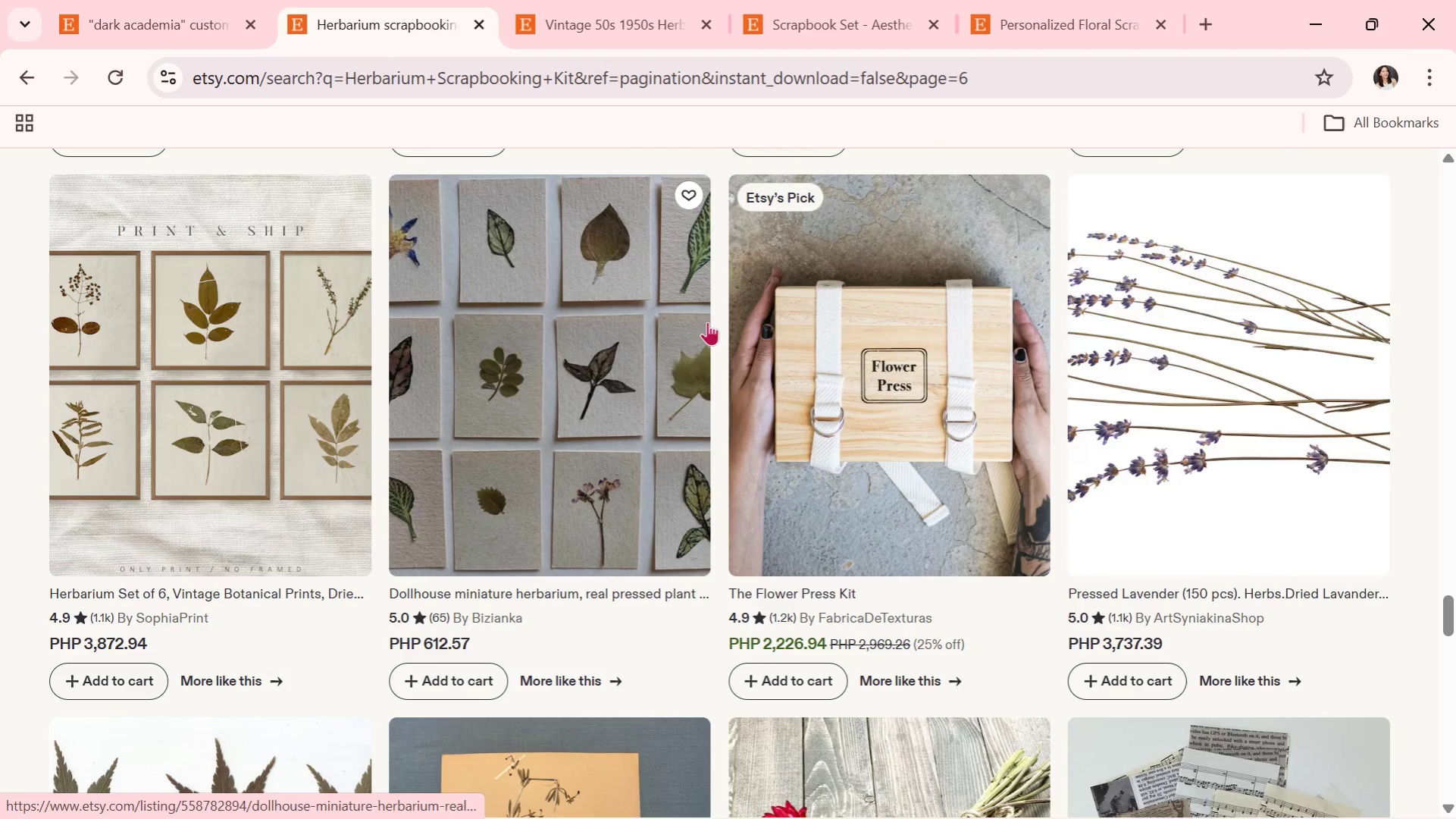 
left_click([549, 372])
 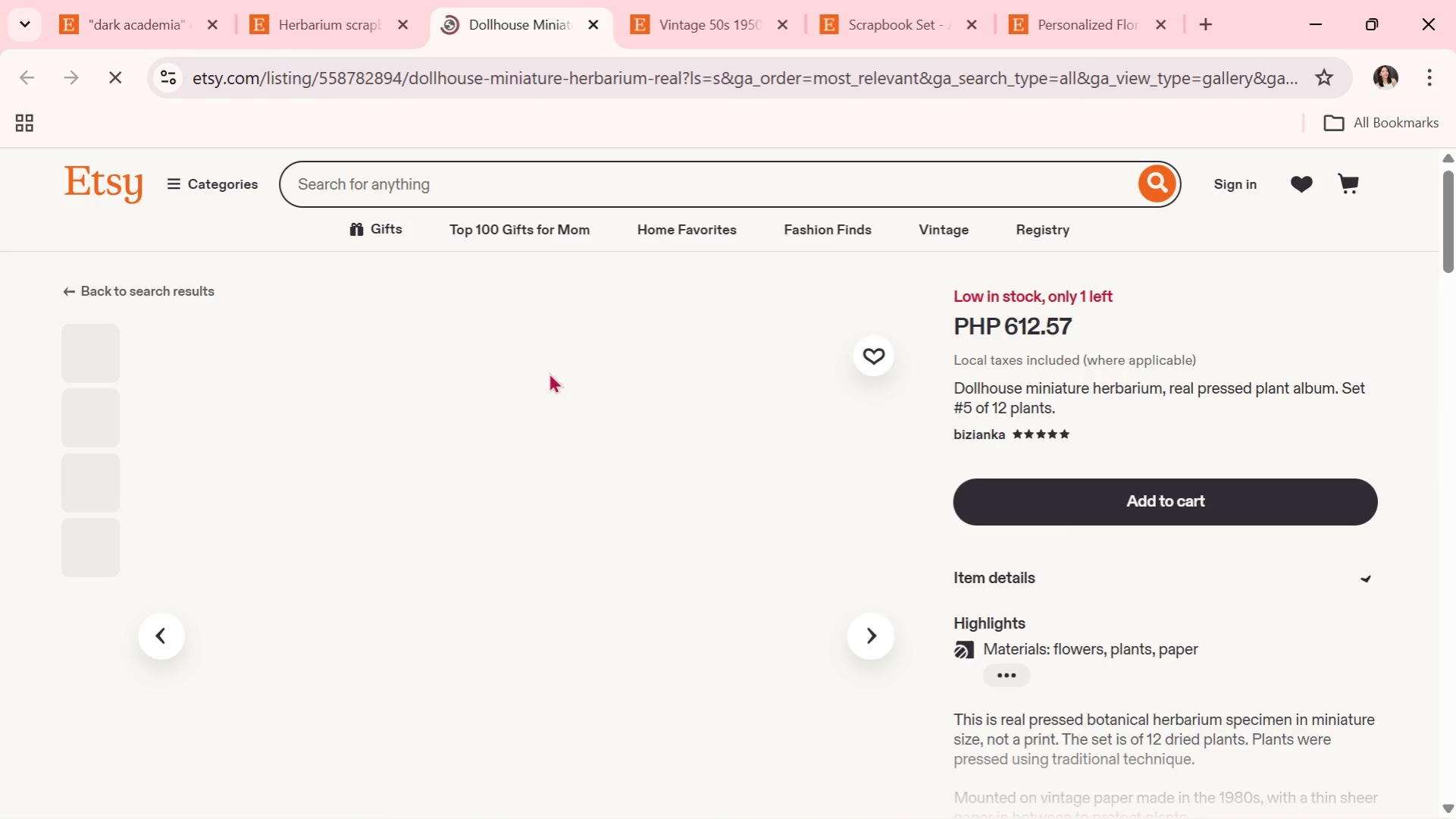 
scroll: coordinate [731, 390], scroll_direction: none, amount: 0.0
 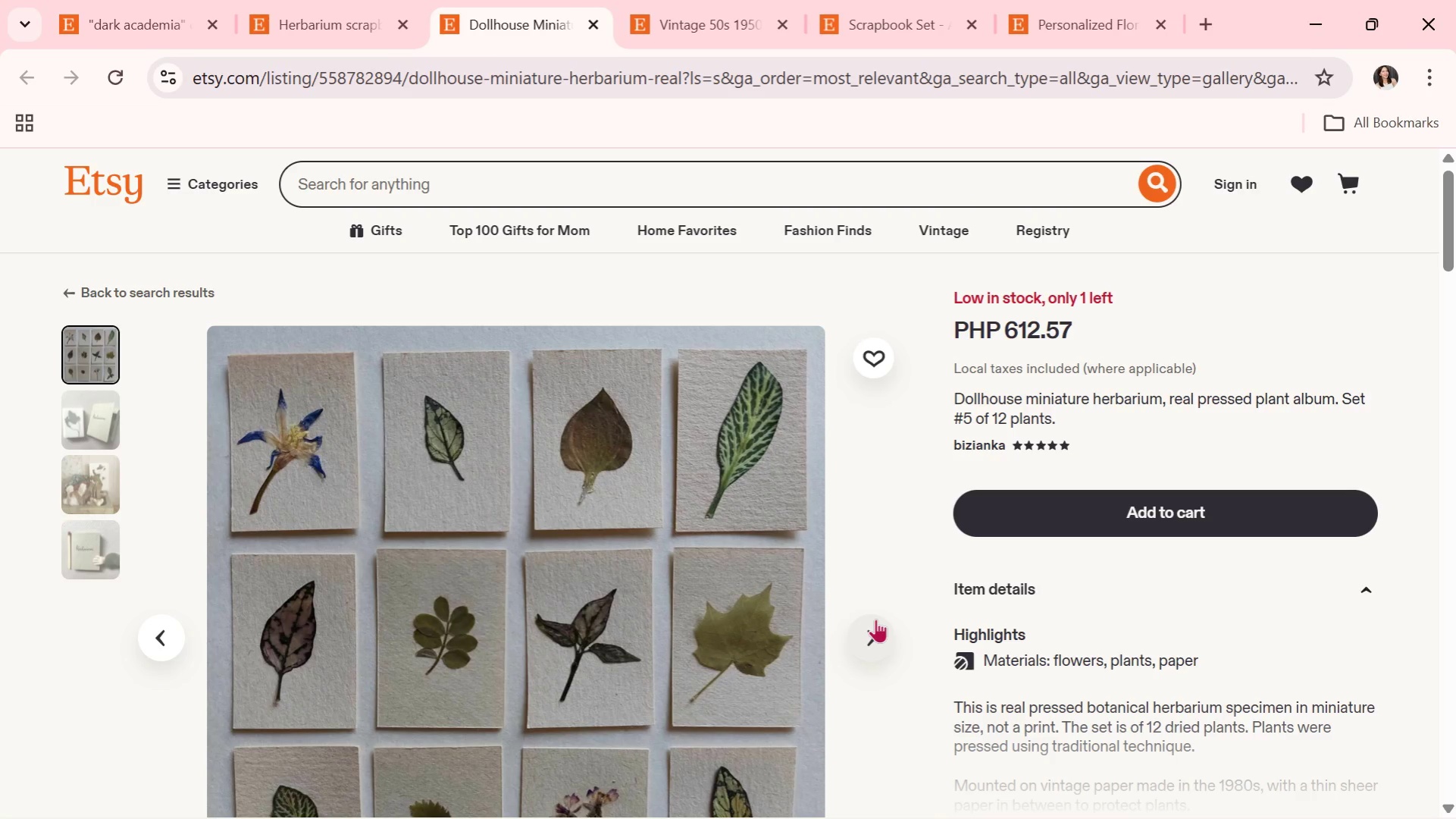 
wait(13.48)
 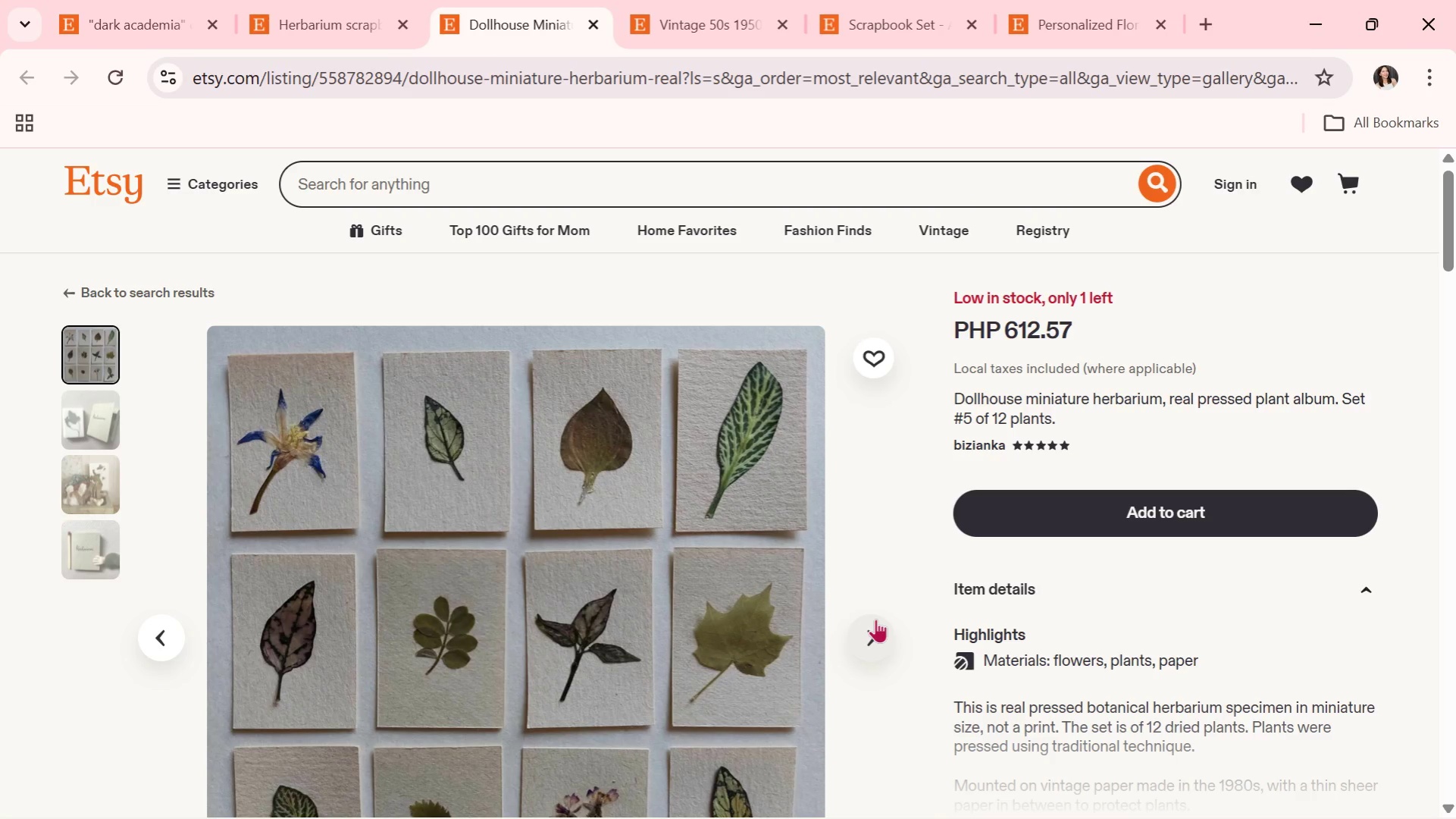 
scroll: coordinate [897, 464], scroll_direction: down, amount: 2.0
 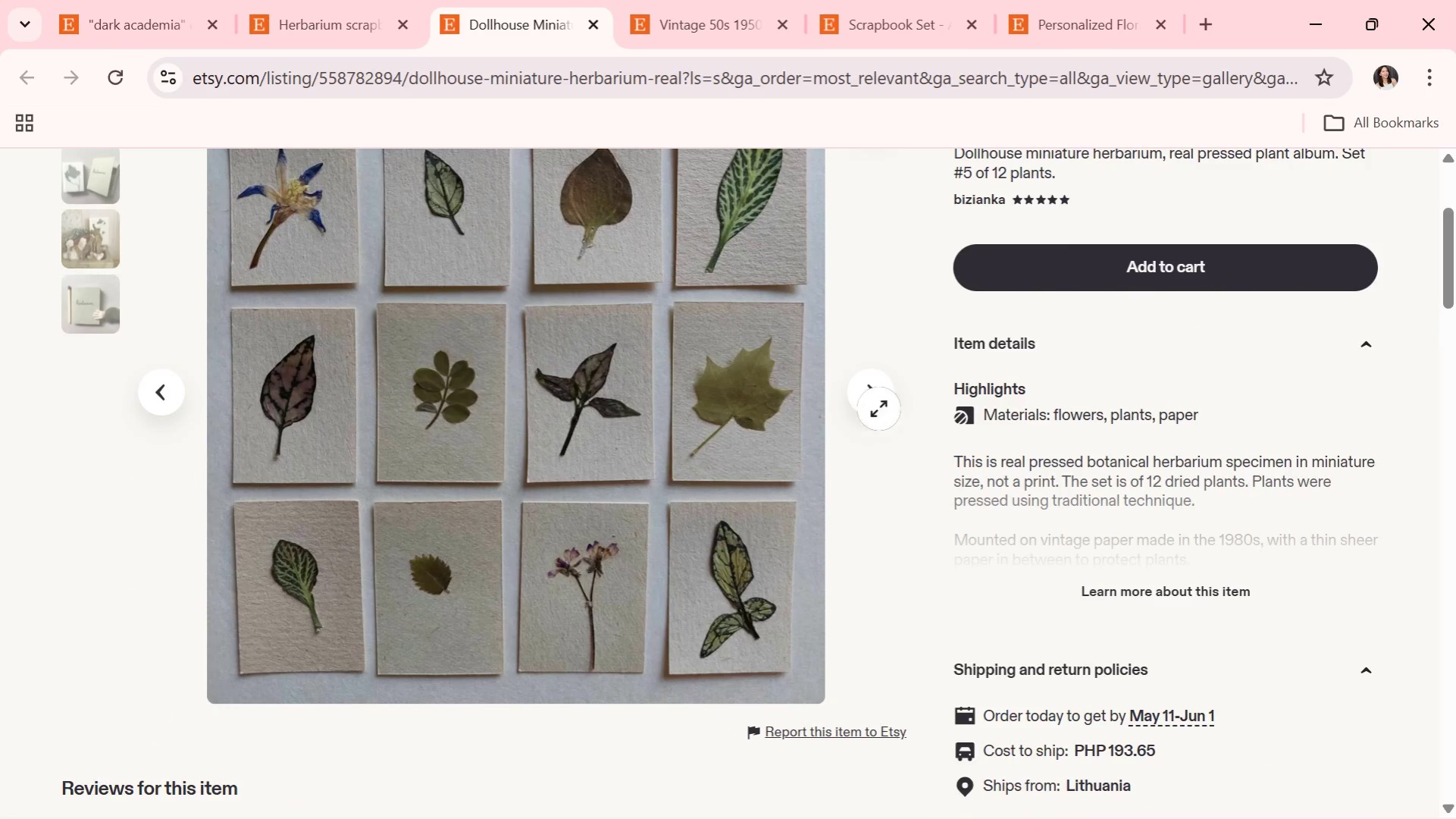 
left_click([878, 403])
 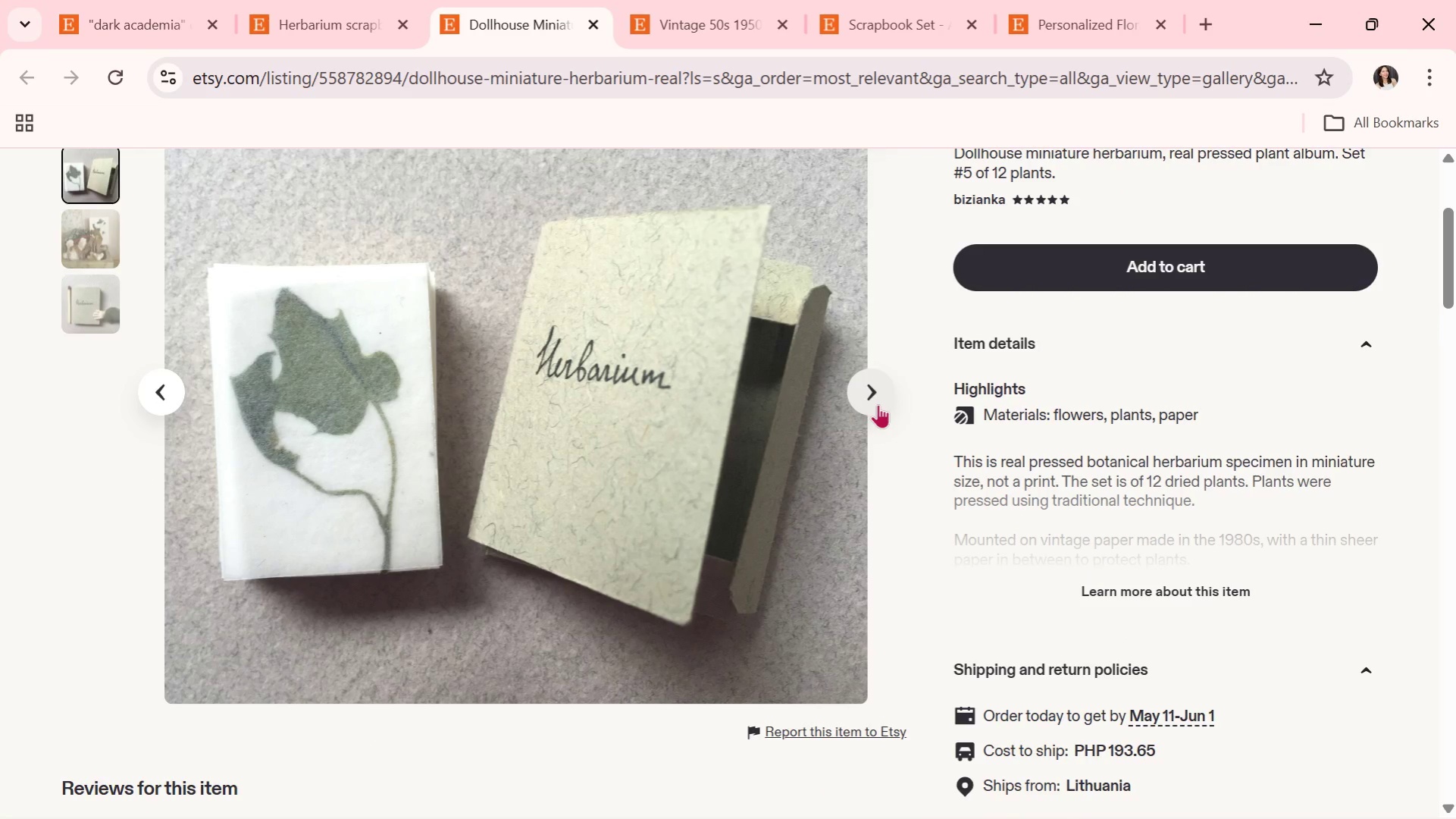 
wait(21.41)
 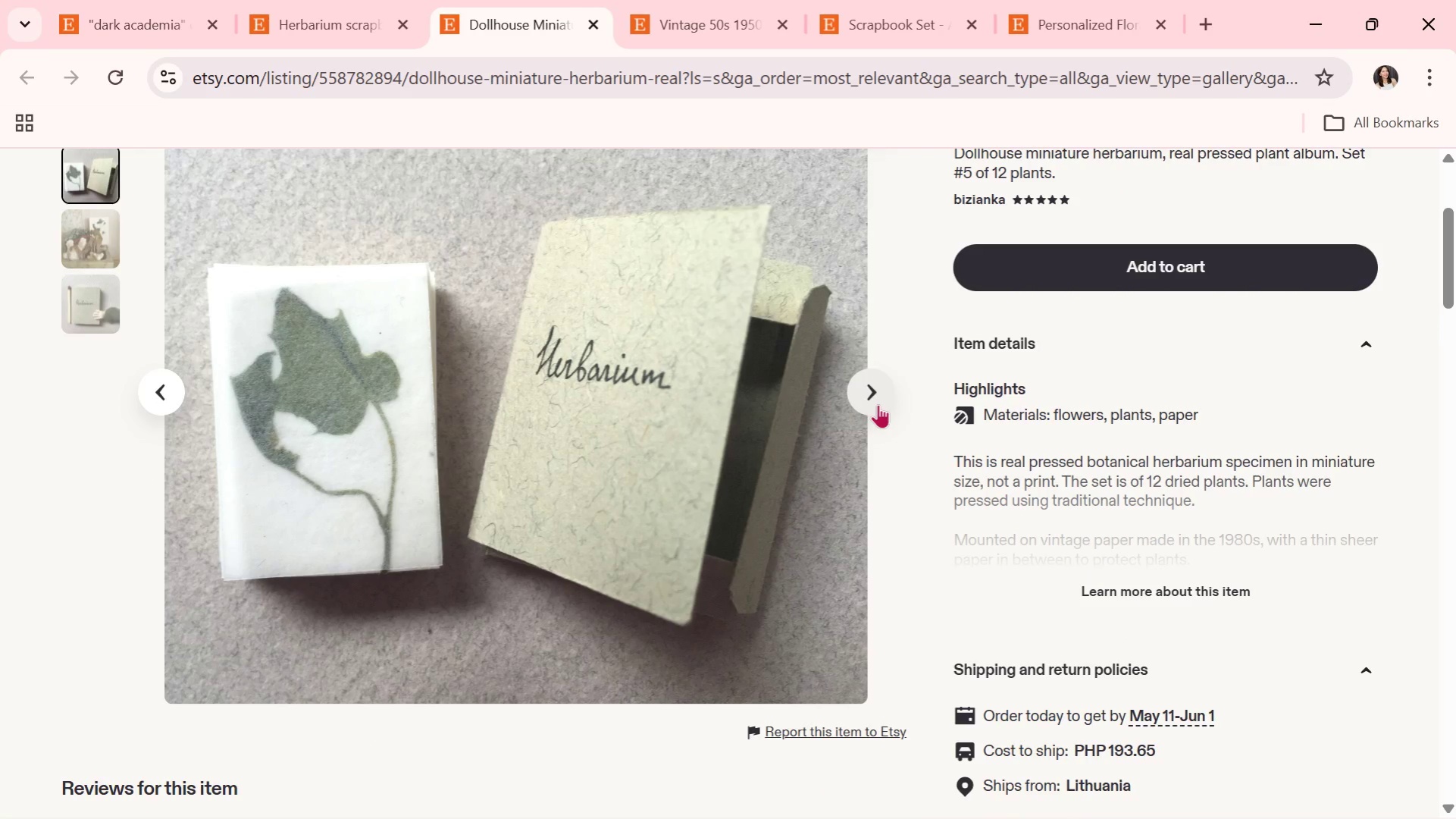 
scroll: coordinate [1008, 328], scroll_direction: up, amount: 3.0
 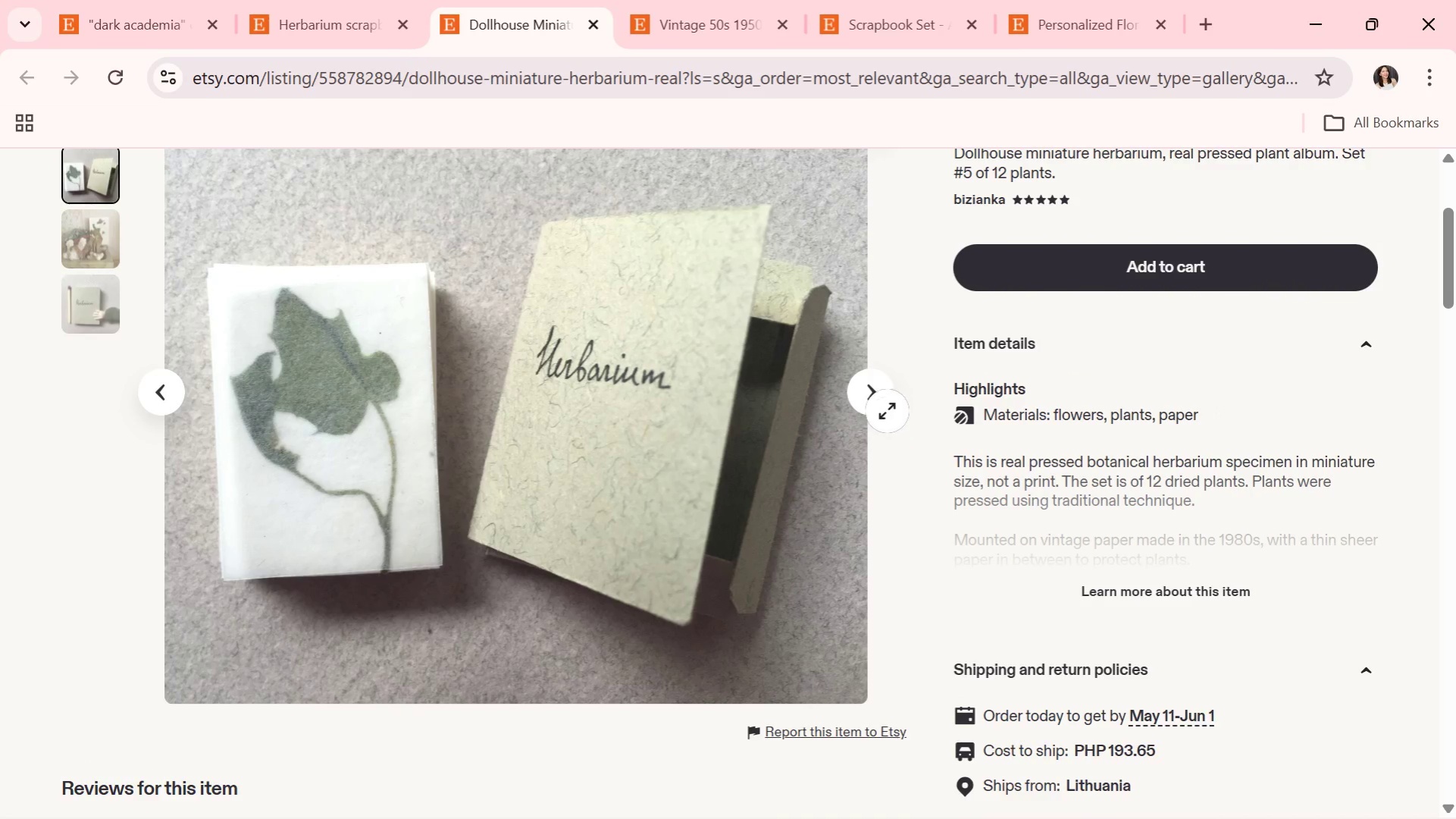 
left_click([886, 408])
 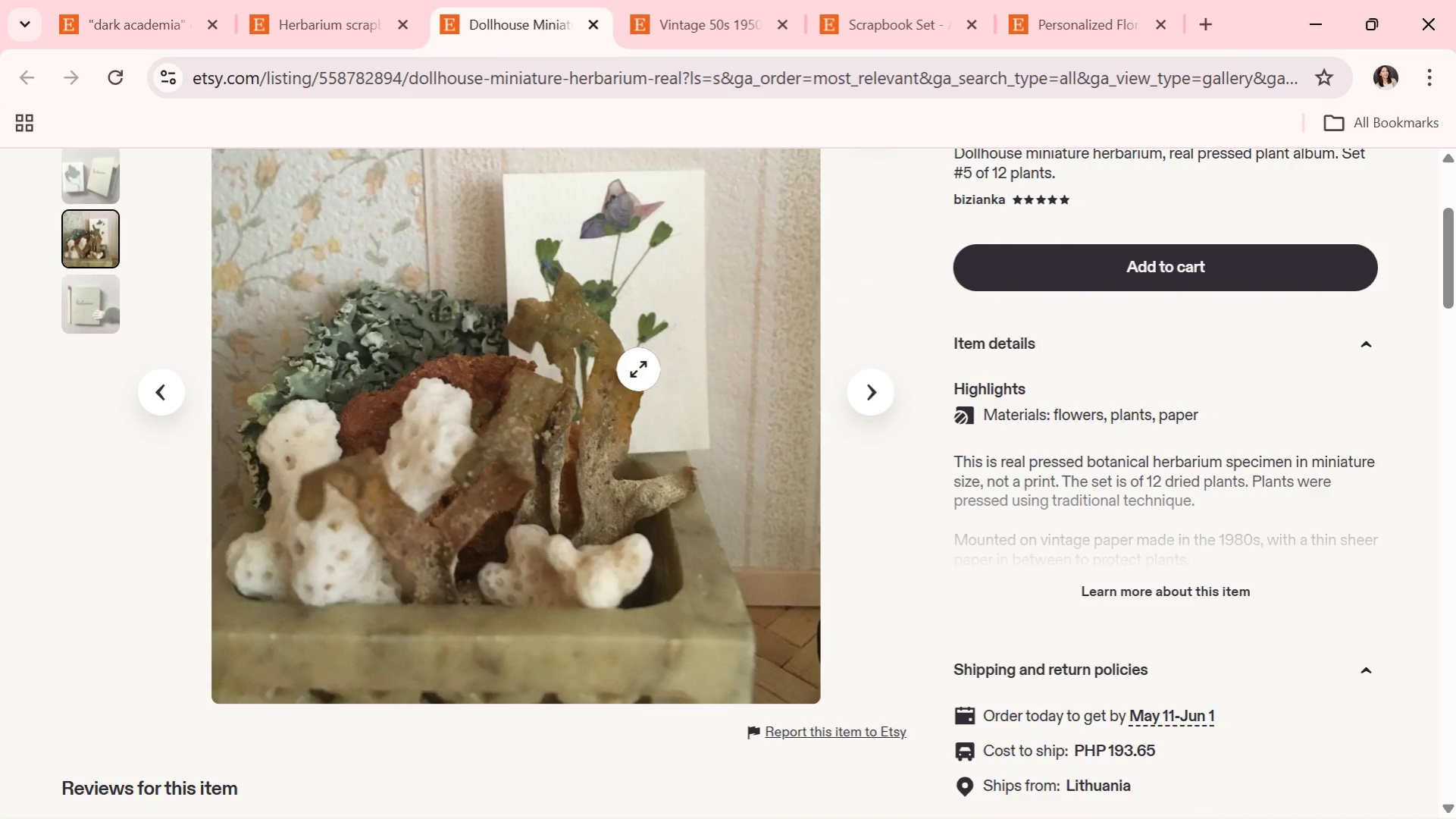 
wait(8.7)
 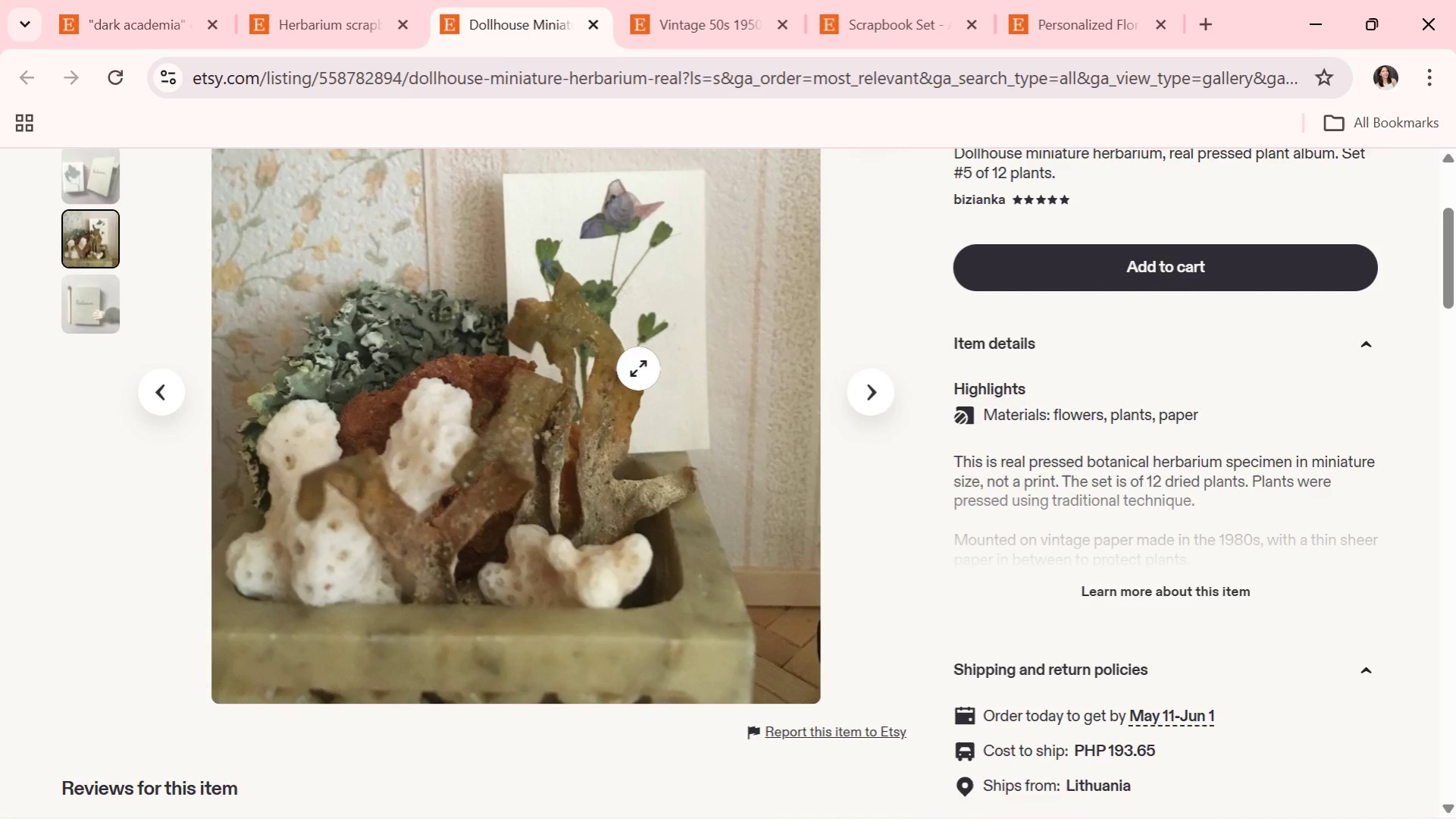 
key(Alt+Tab)